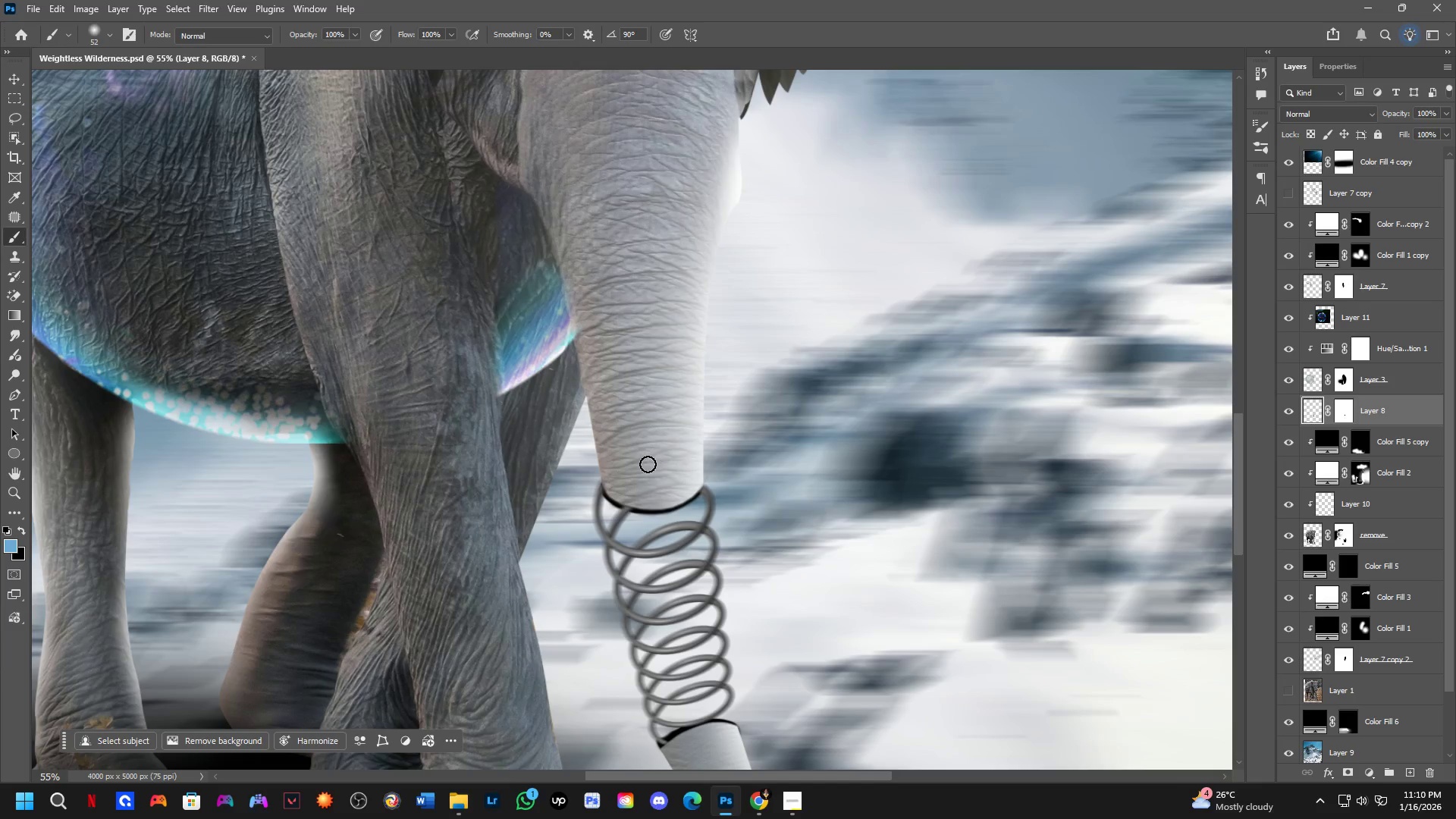 
scroll: coordinate [647, 465], scroll_direction: up, amount: 6.0
 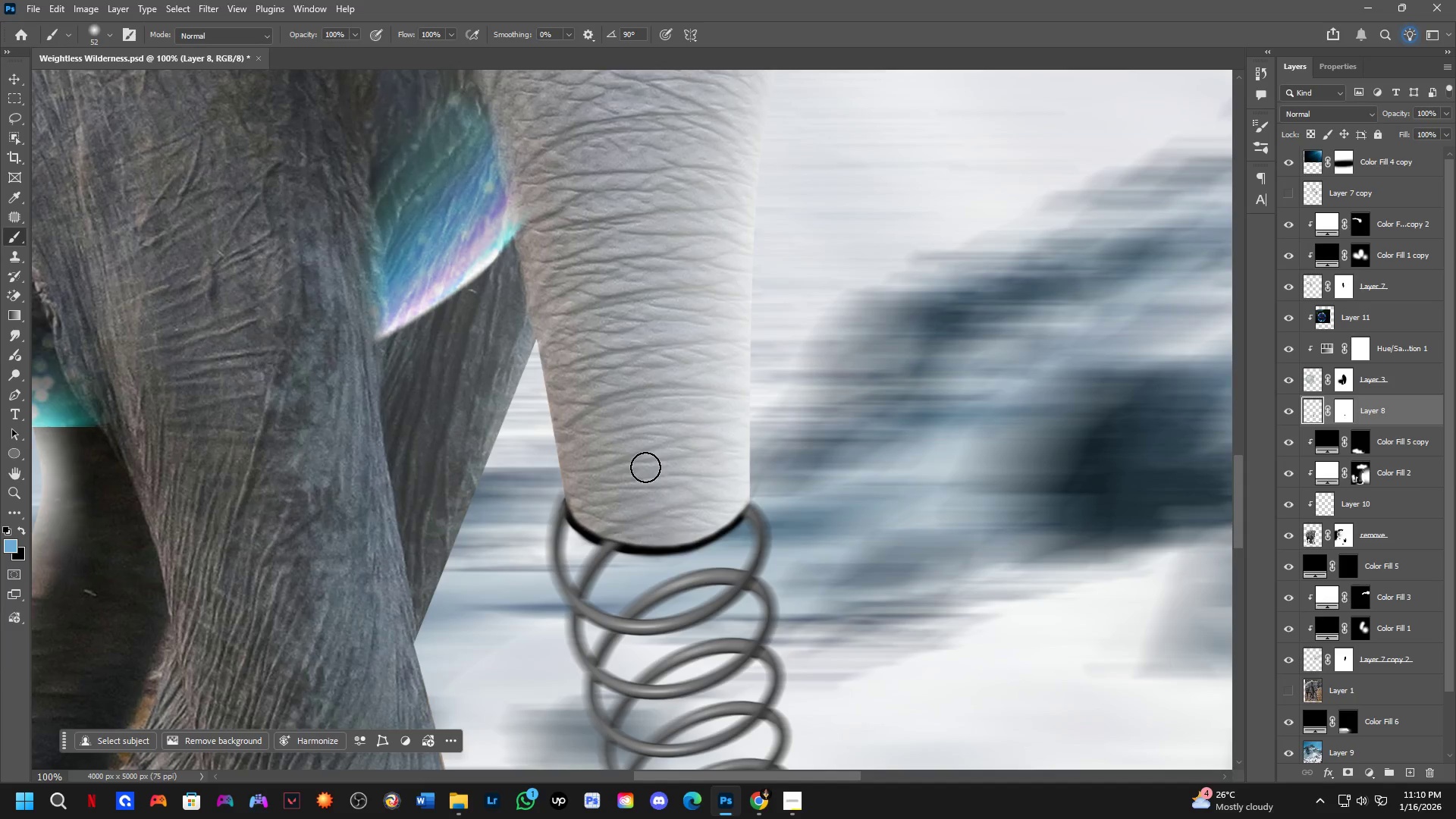 
hold_key(key=ShiftLeft, duration=0.98)
 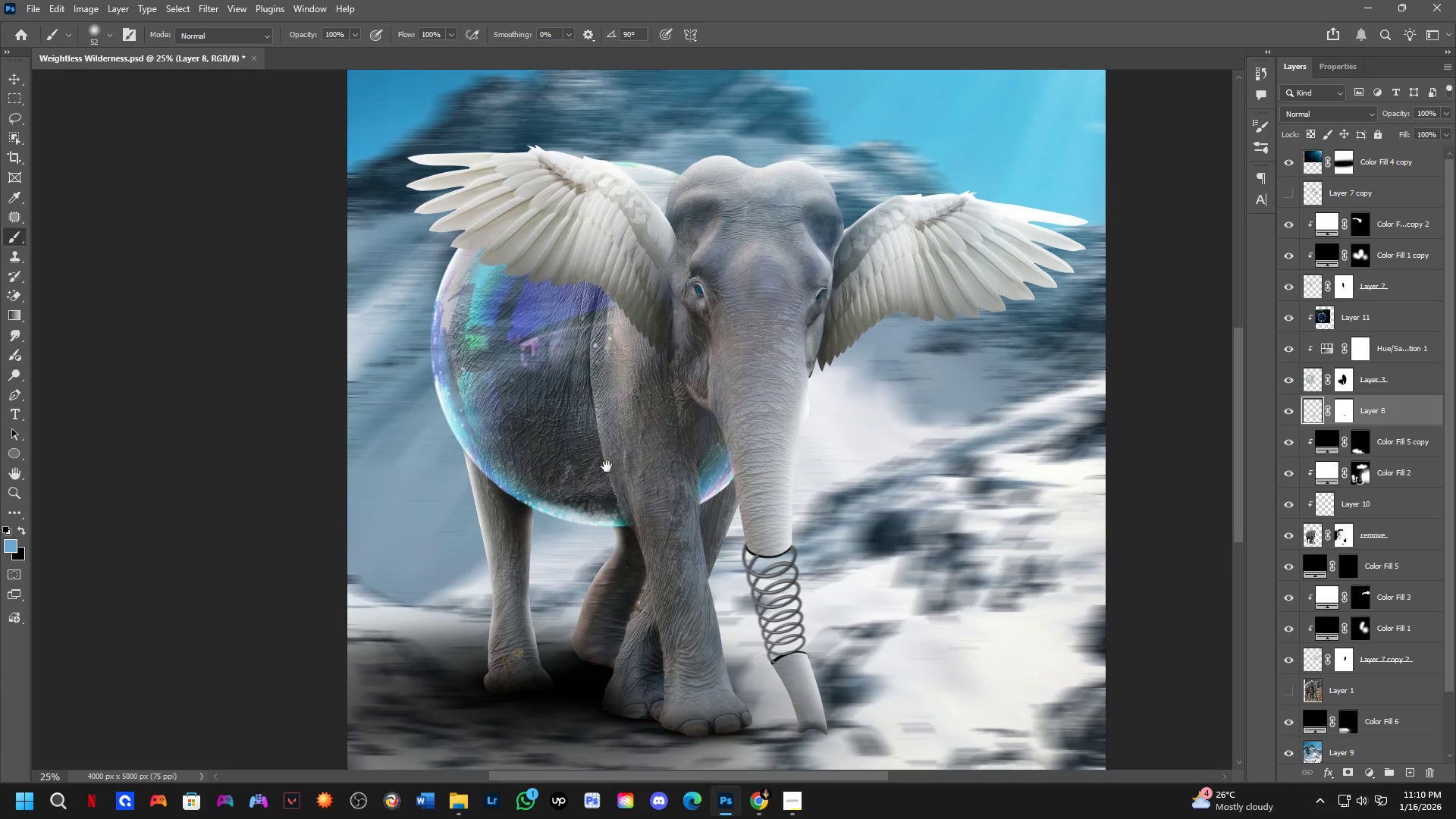 
hold_key(key=Space, duration=0.66)
 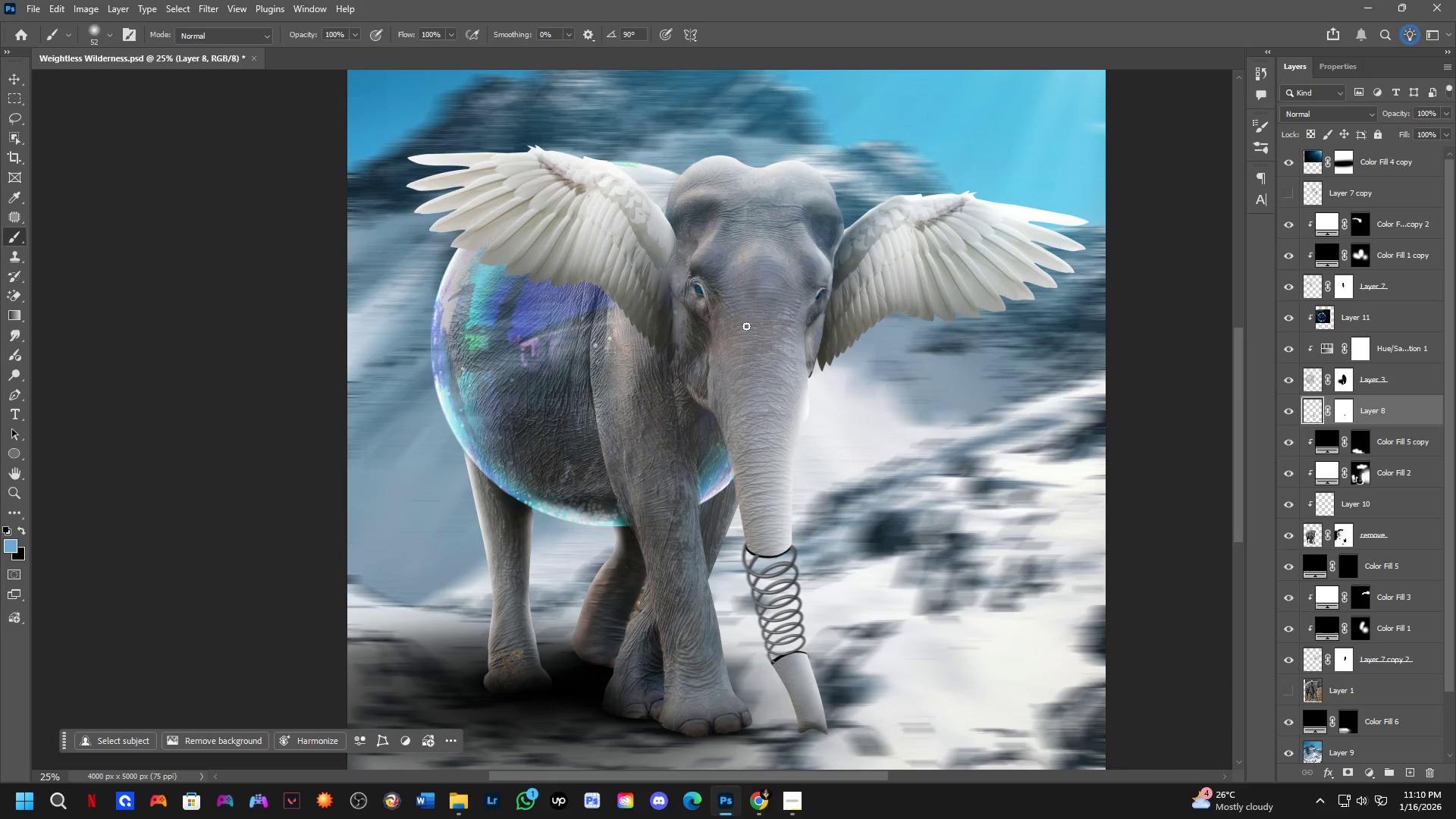 
left_click_drag(start_coordinate=[487, 398], to_coordinate=[607, 466])
 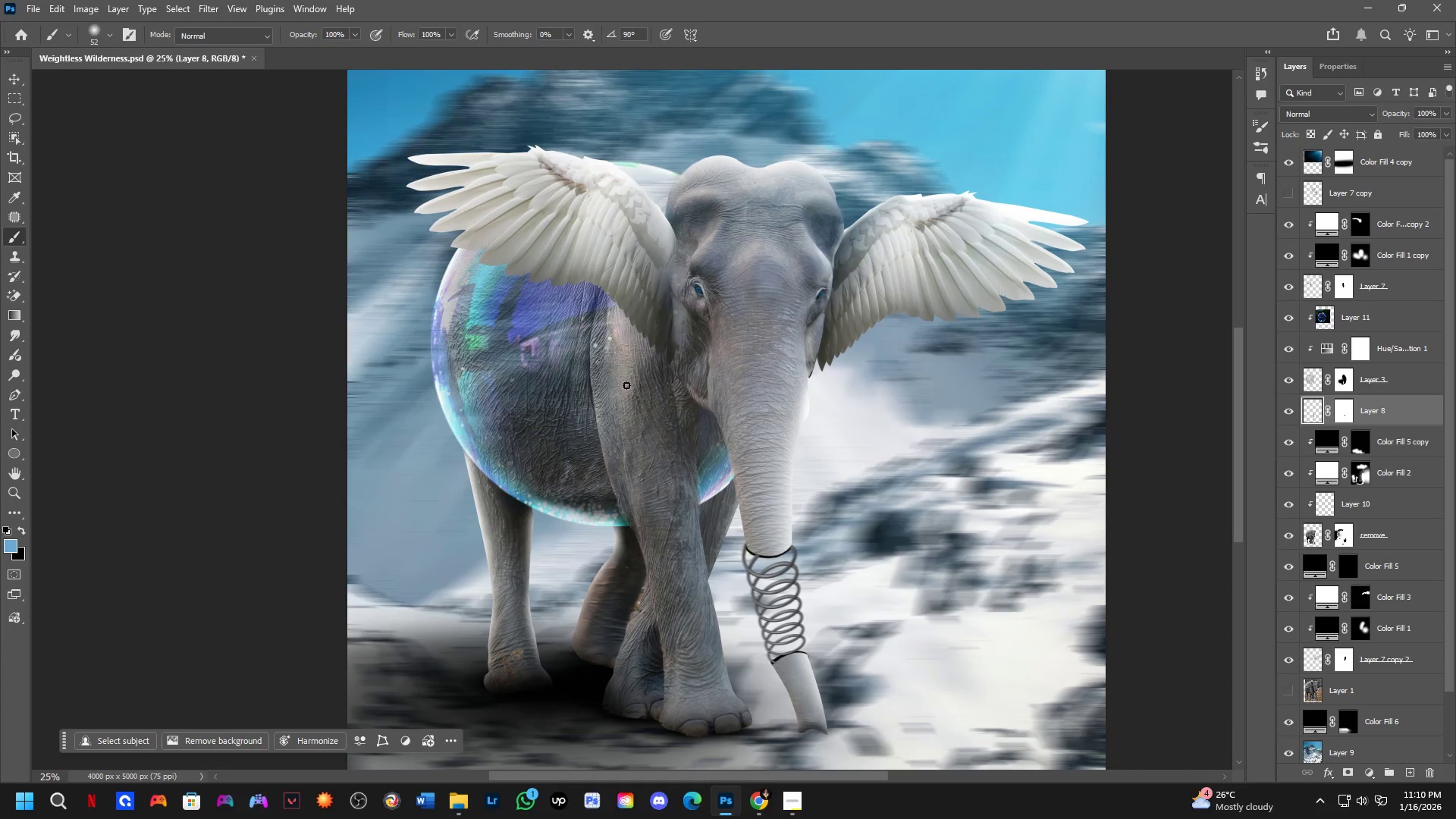 
scroll: coordinate [647, 468], scroll_direction: down, amount: 4.0
 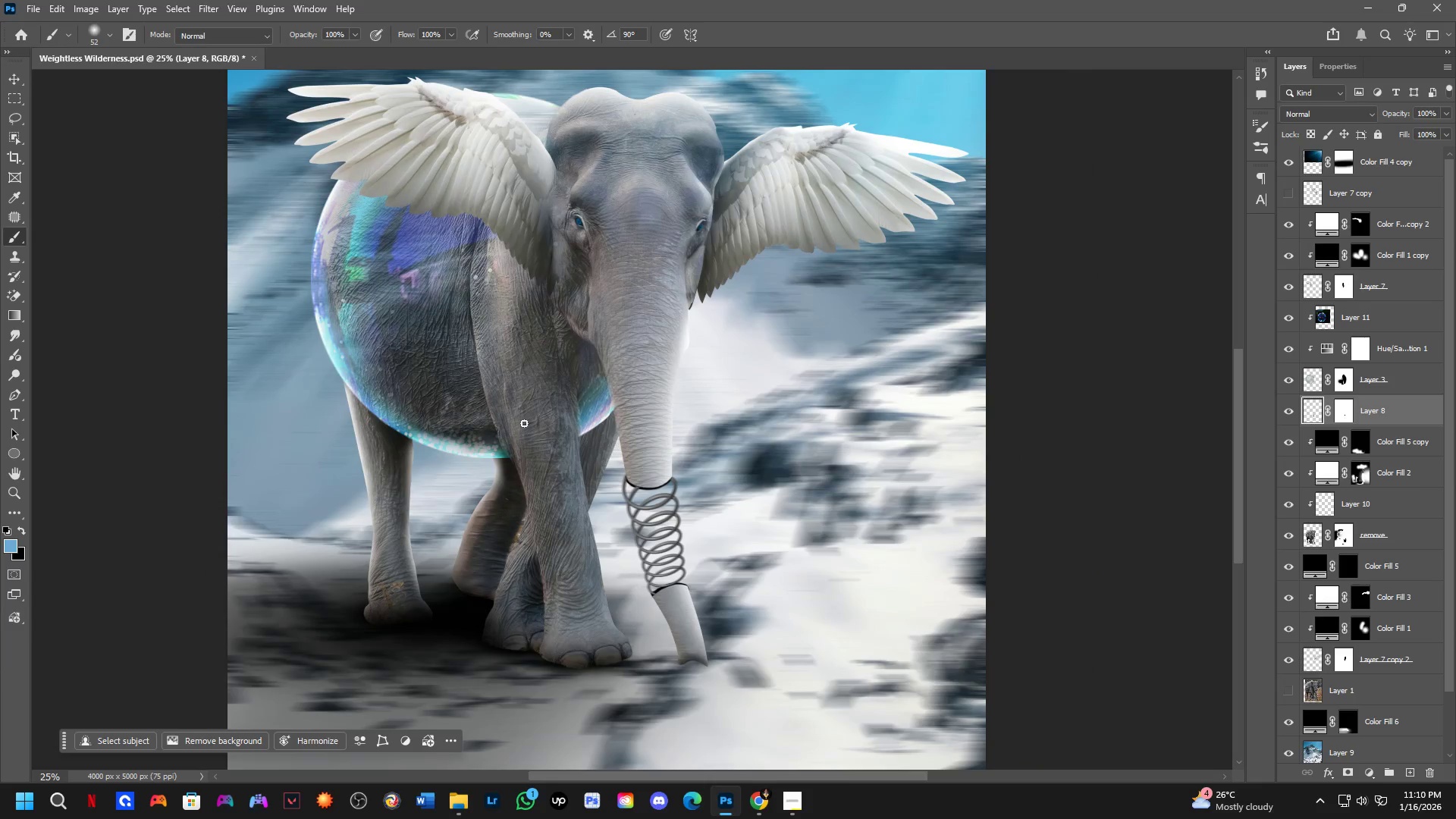 
hold_key(key=ShiftLeft, duration=1.11)
 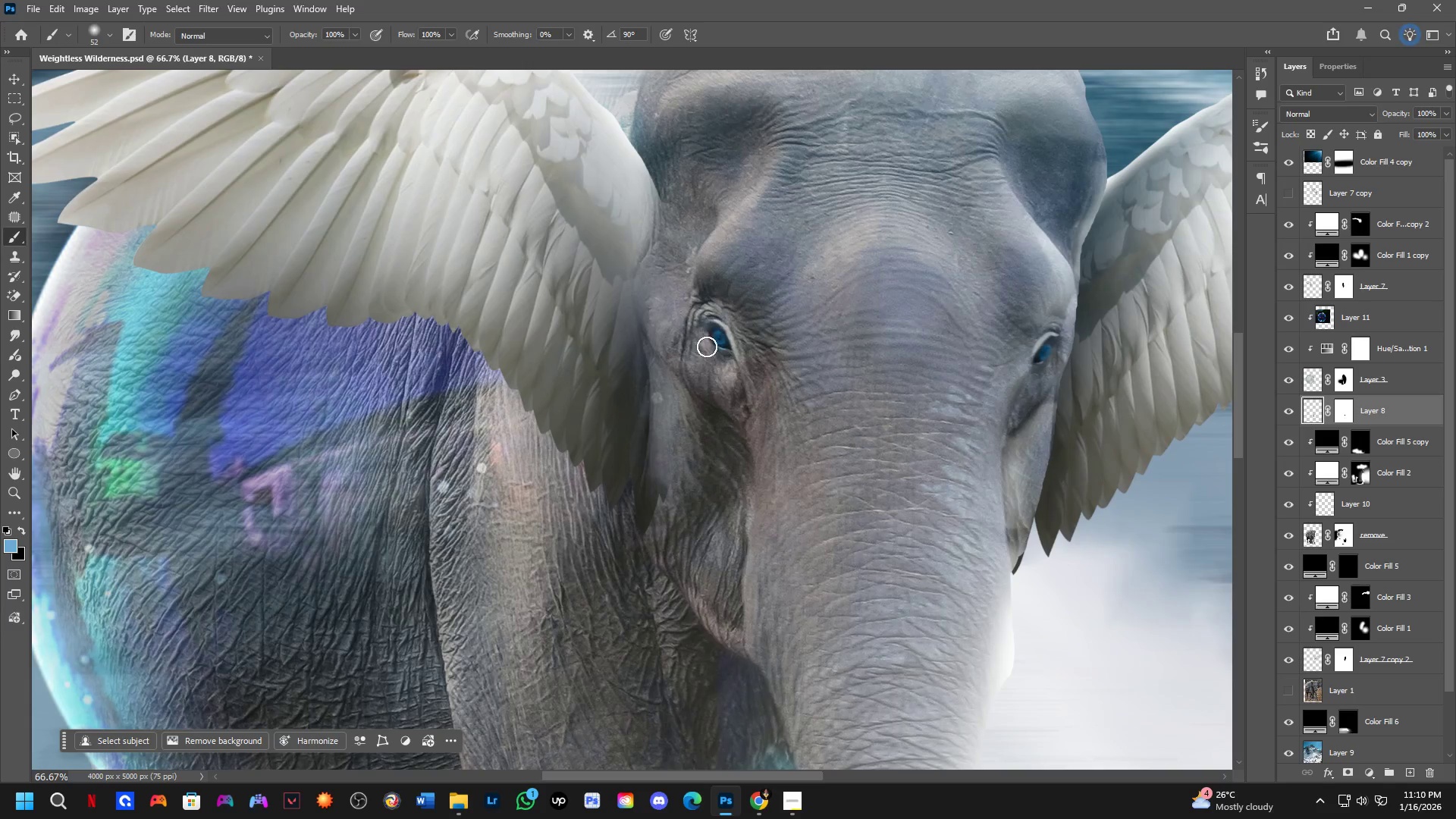 
key(Shift+ShiftLeft)
 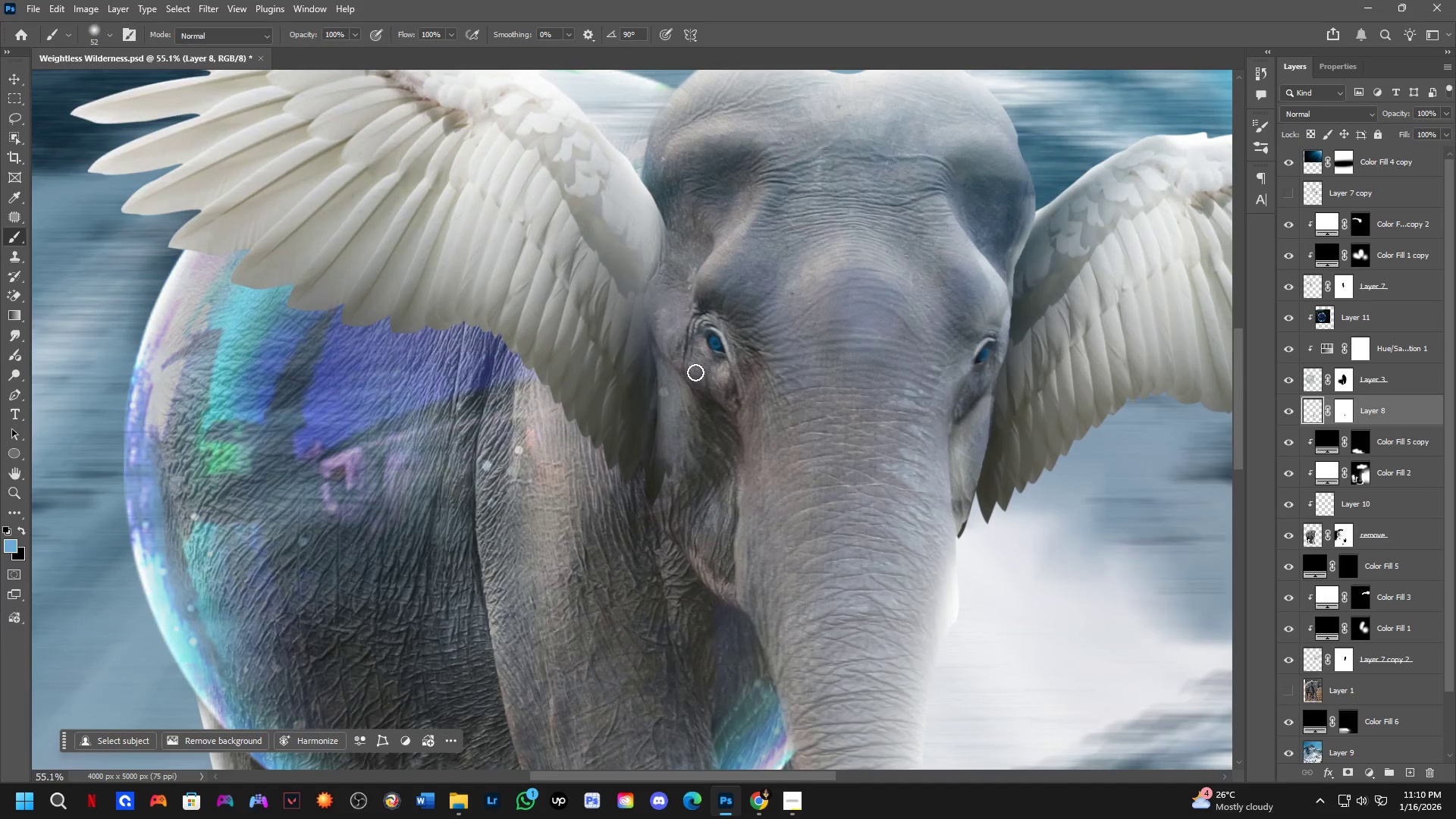 
hold_key(key=ShiftLeft, duration=0.72)
 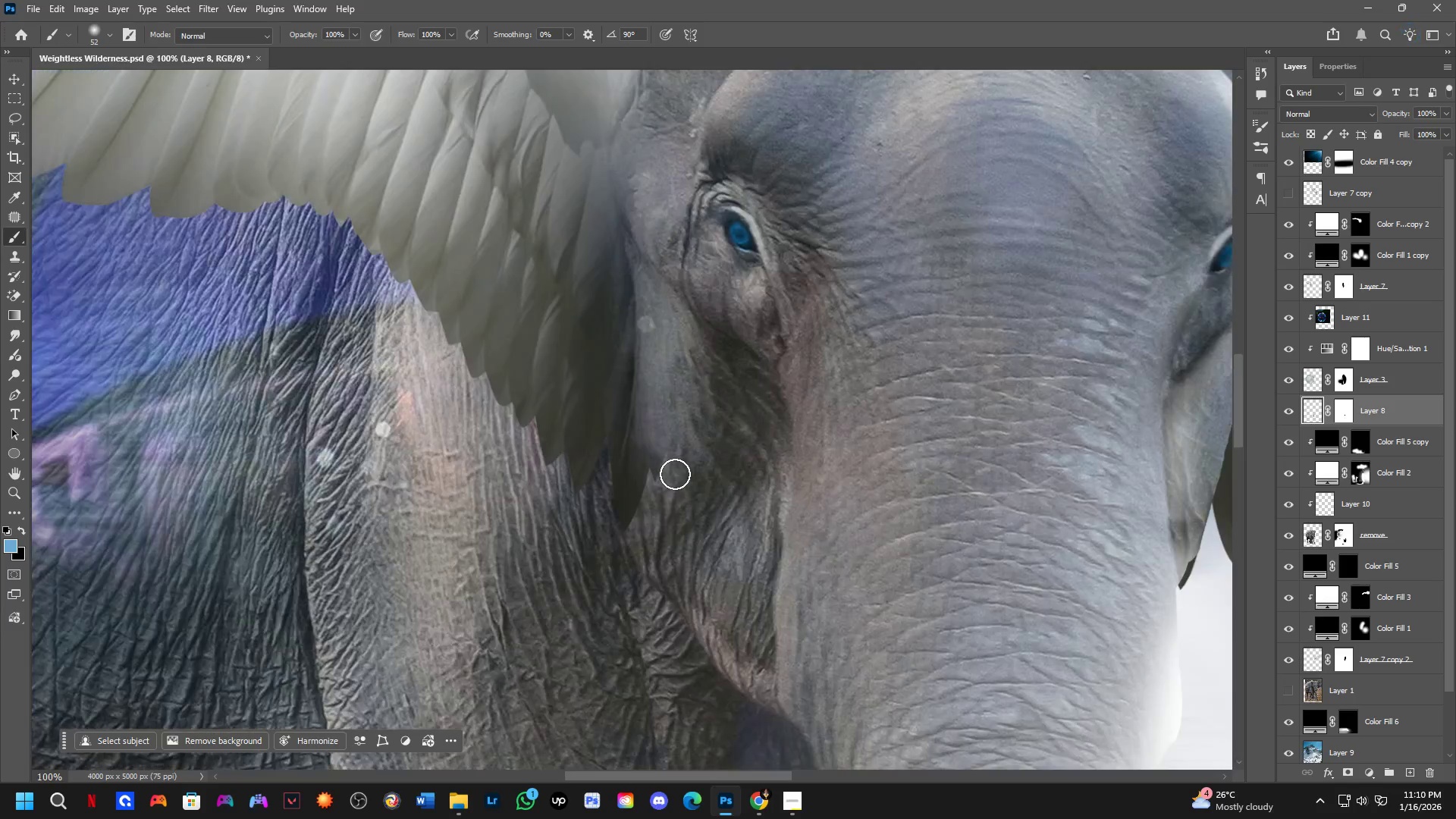 
scroll: coordinate [697, 365], scroll_direction: up, amount: 1.0
 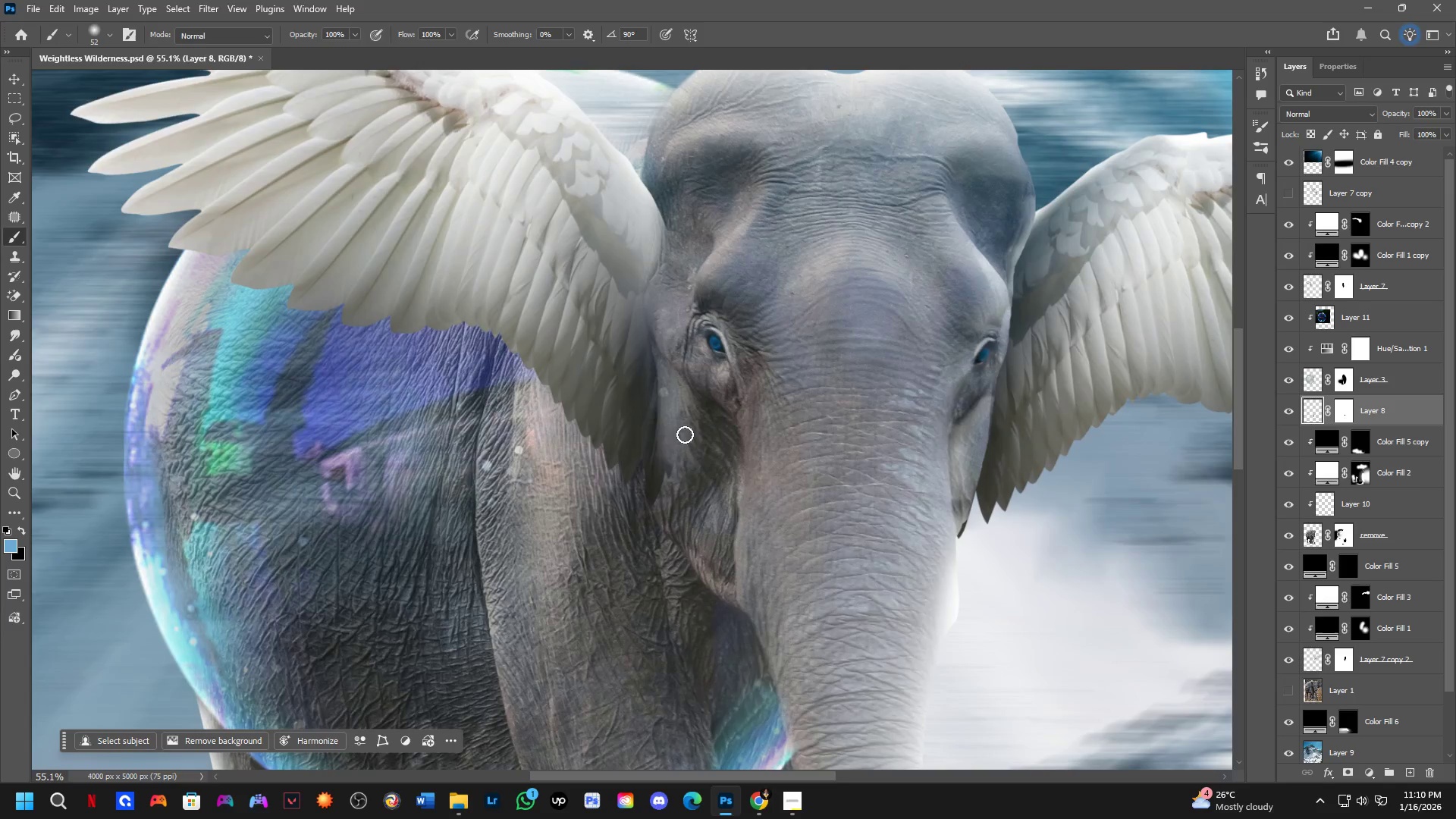 
key(Shift+ShiftLeft)
 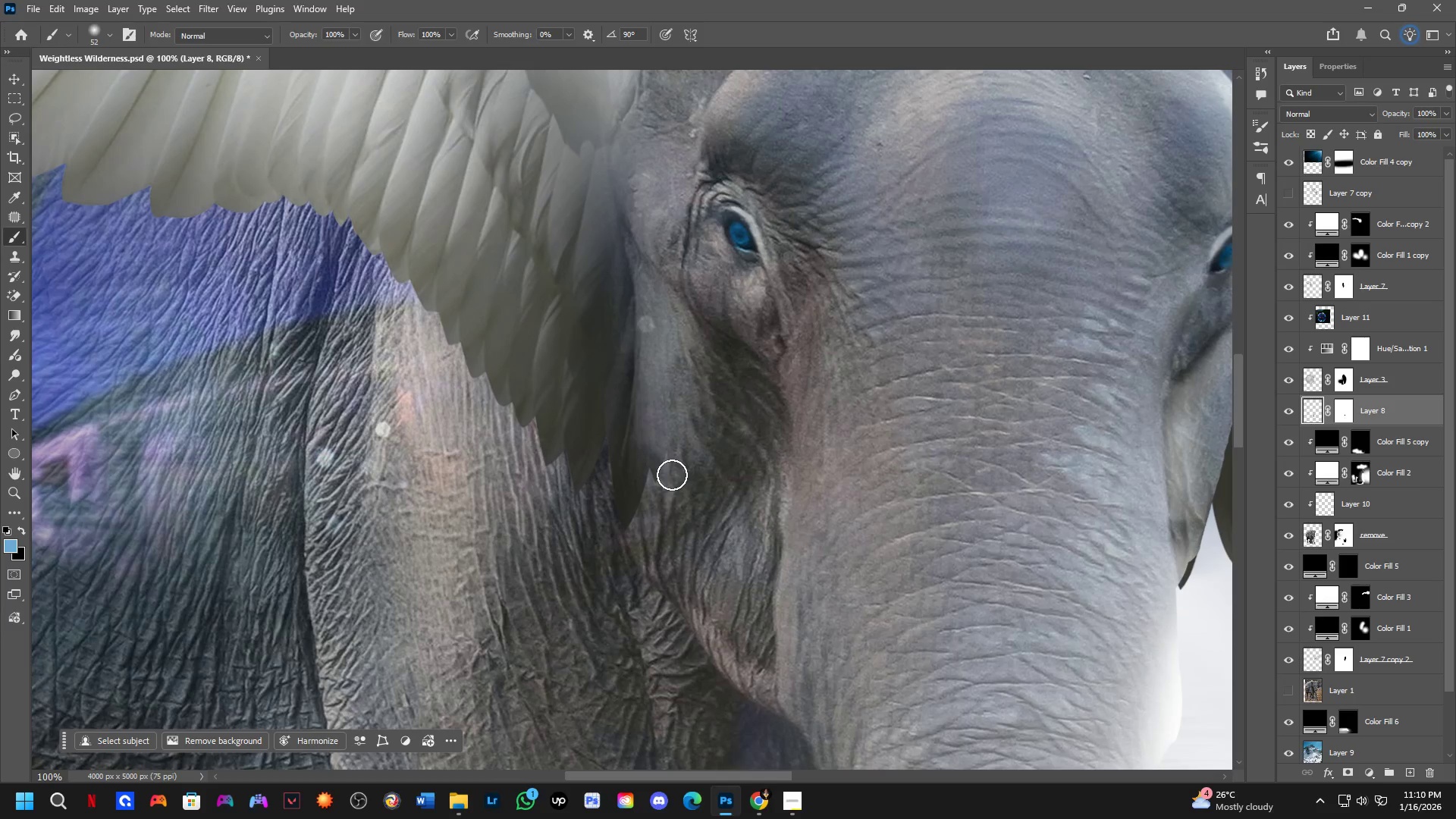 
scroll: coordinate [676, 474], scroll_direction: up, amount: 2.0
 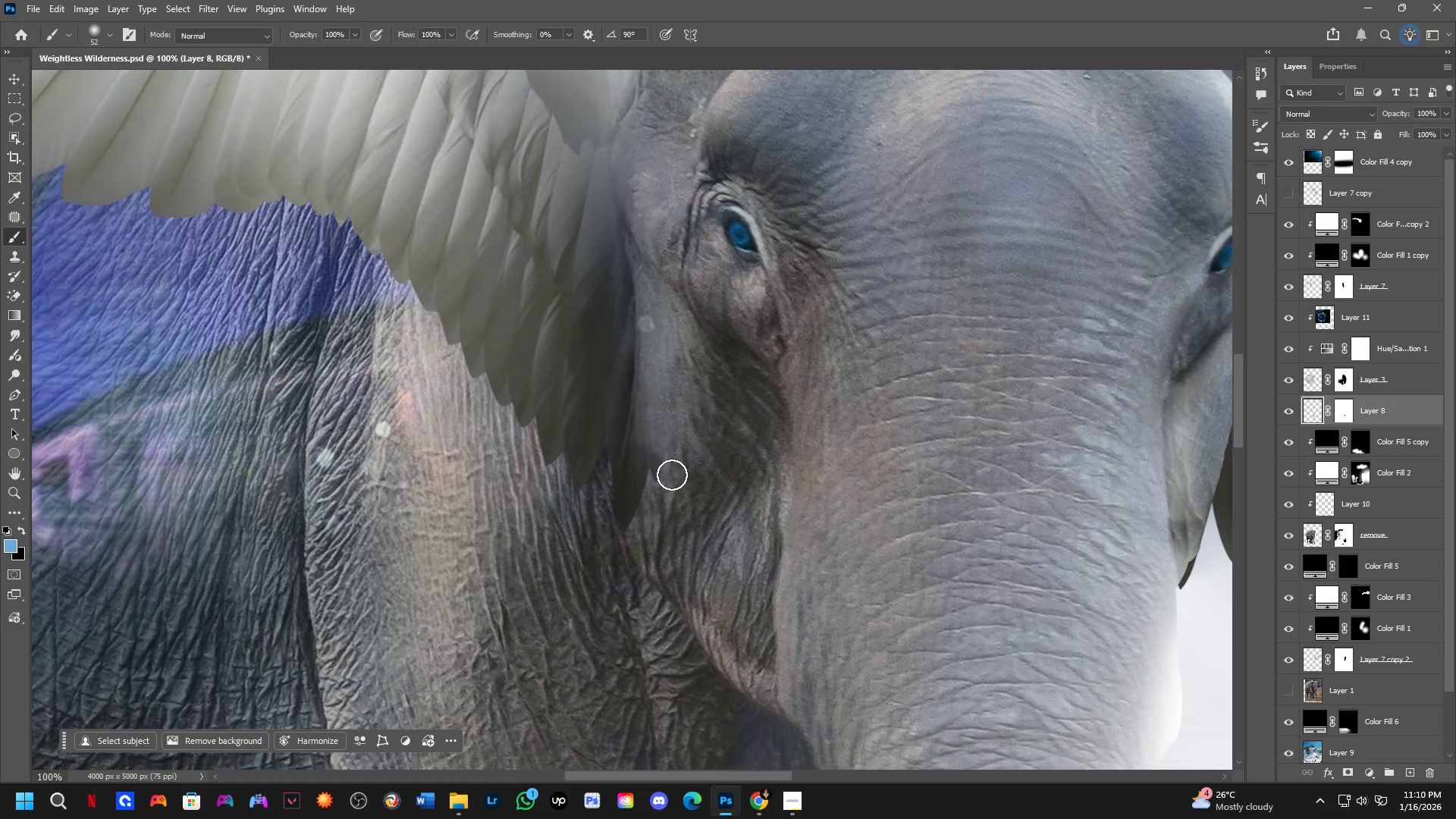 
key(Shift+ShiftLeft)
 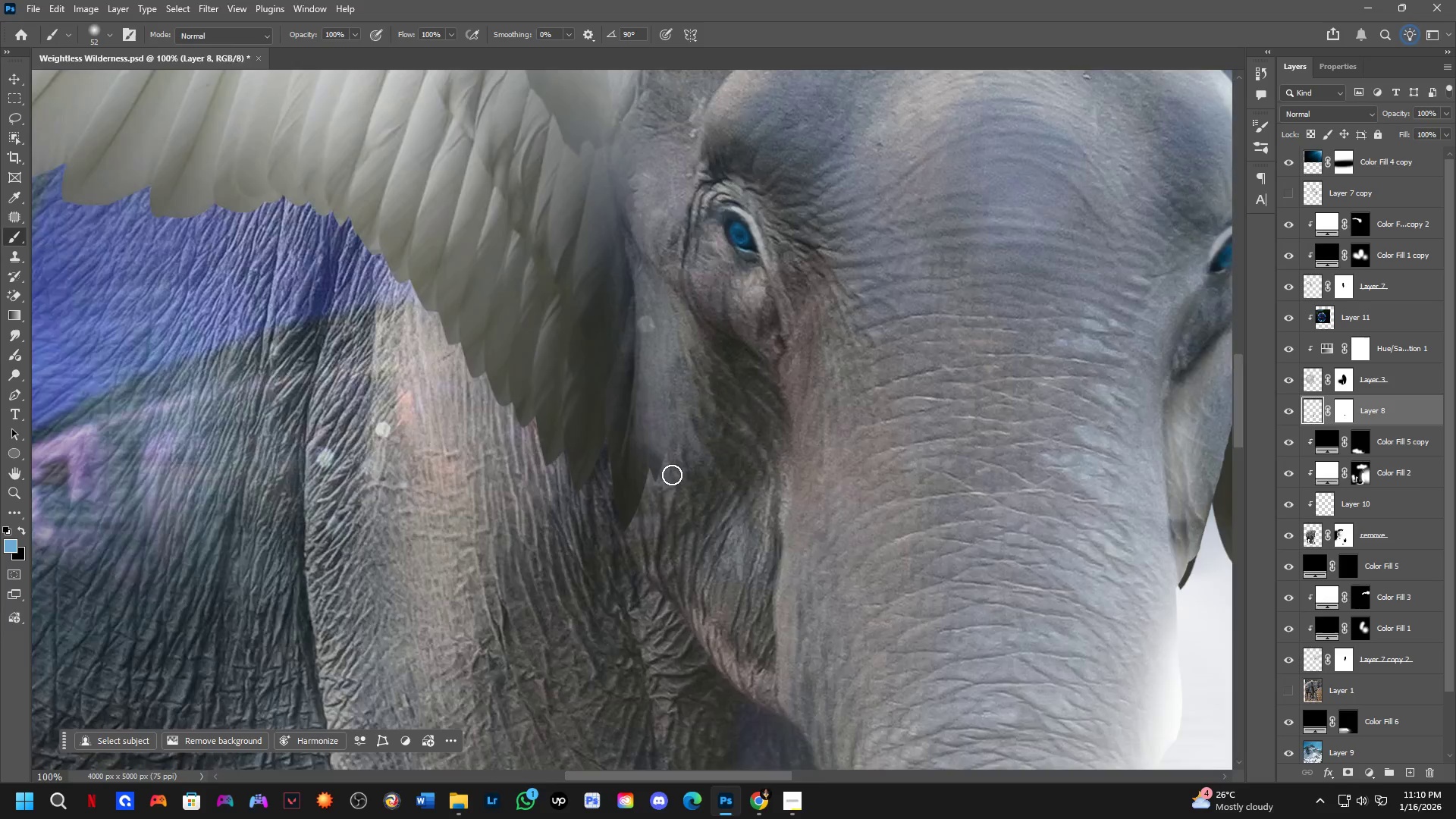 
hold_key(key=Space, duration=0.47)
 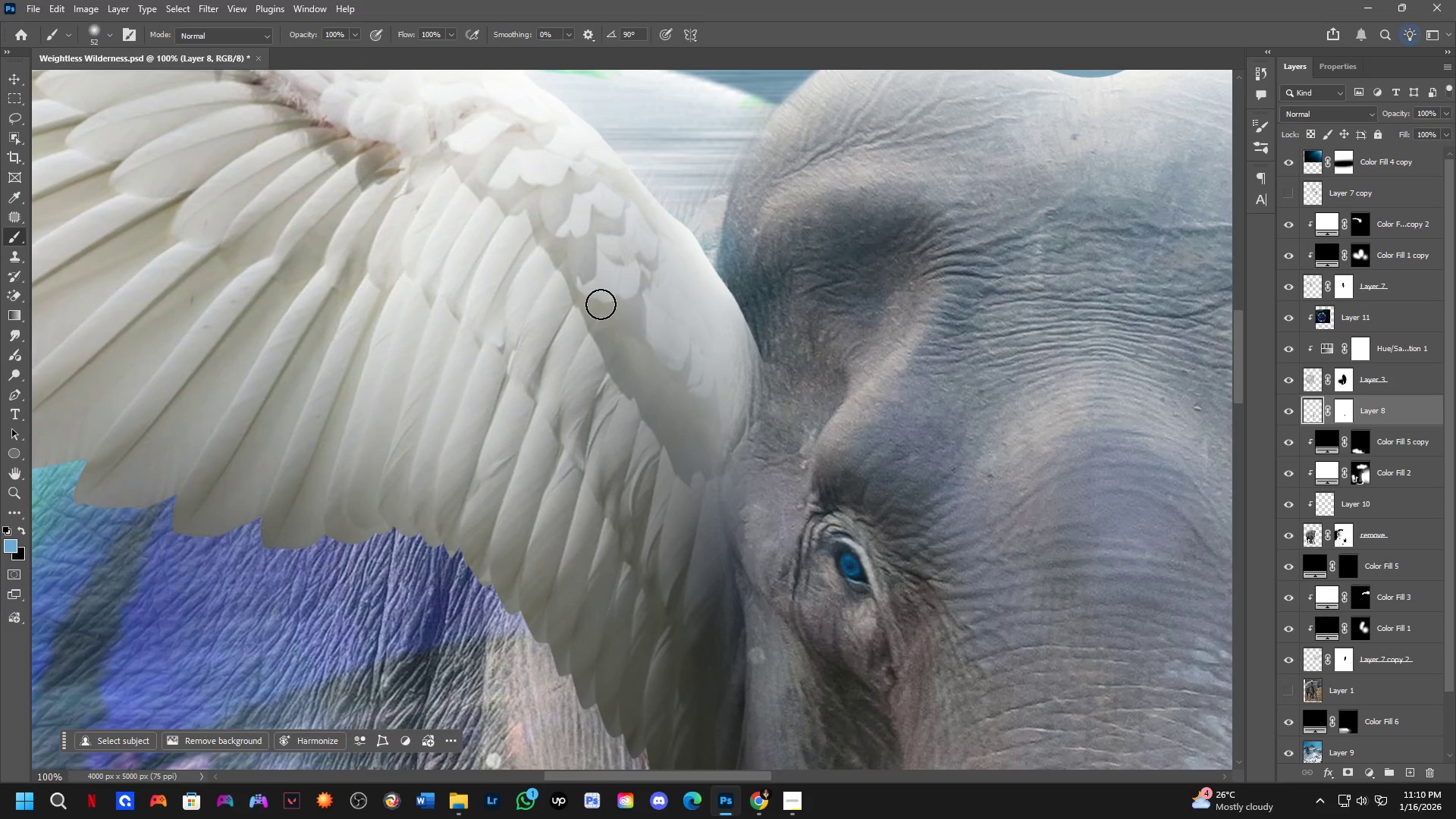 
left_click_drag(start_coordinate=[724, 450], to_coordinate=[721, 458])
 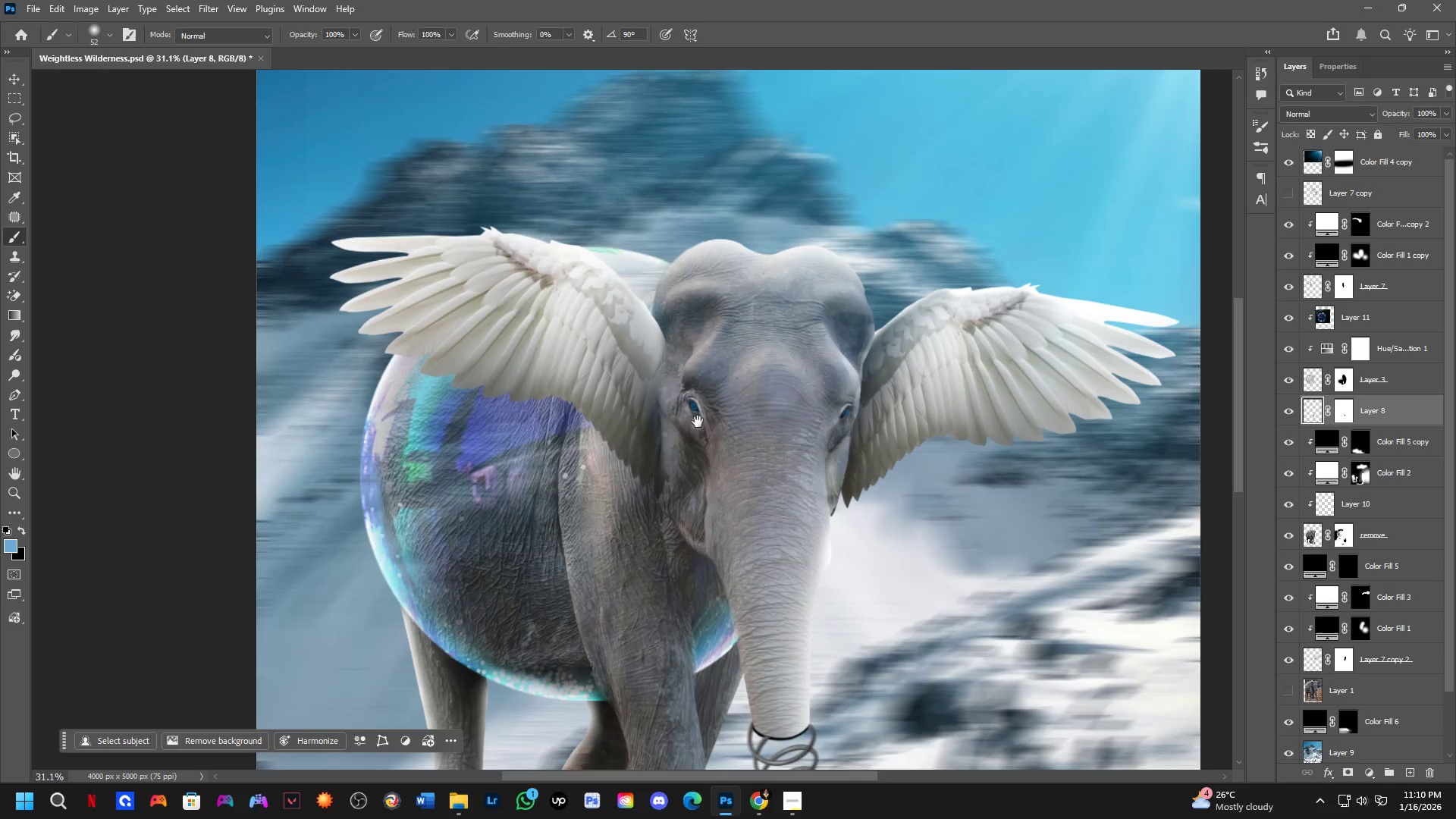 
scroll: coordinate [684, 467], scroll_direction: down, amount: 9.0
 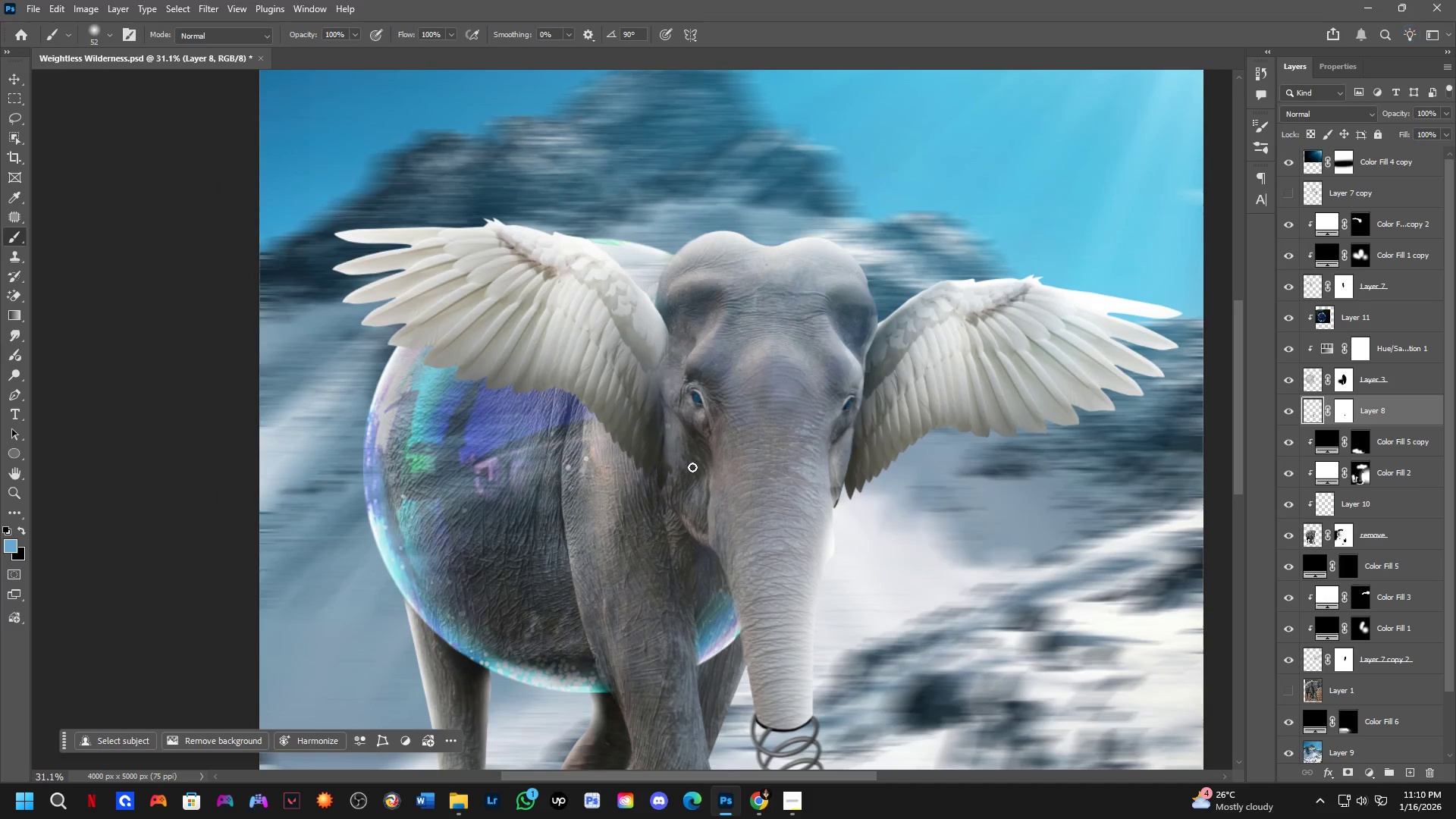 
key(Shift+ShiftLeft)
 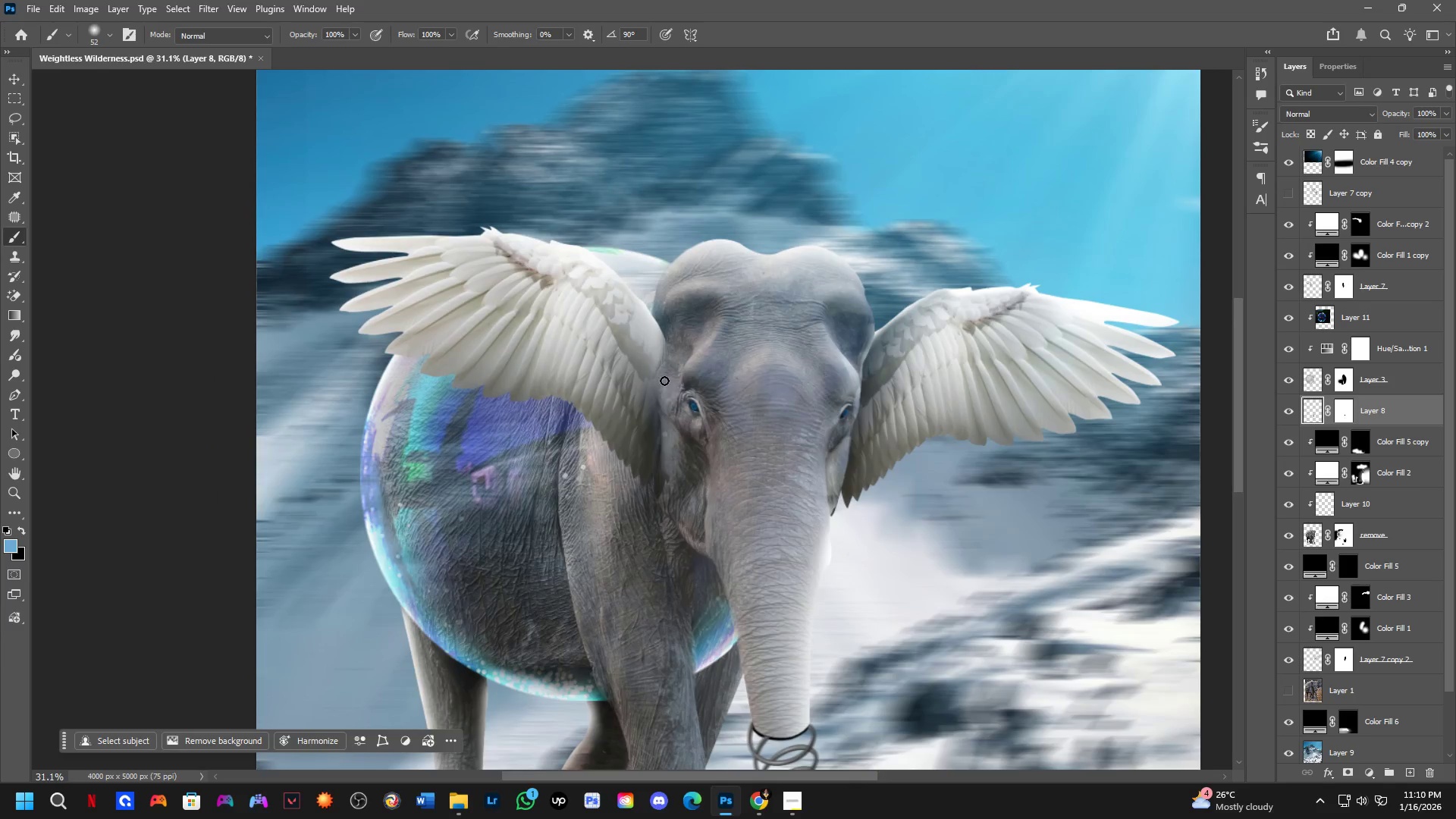 
scroll: coordinate [605, 309], scroll_direction: up, amount: 4.0
 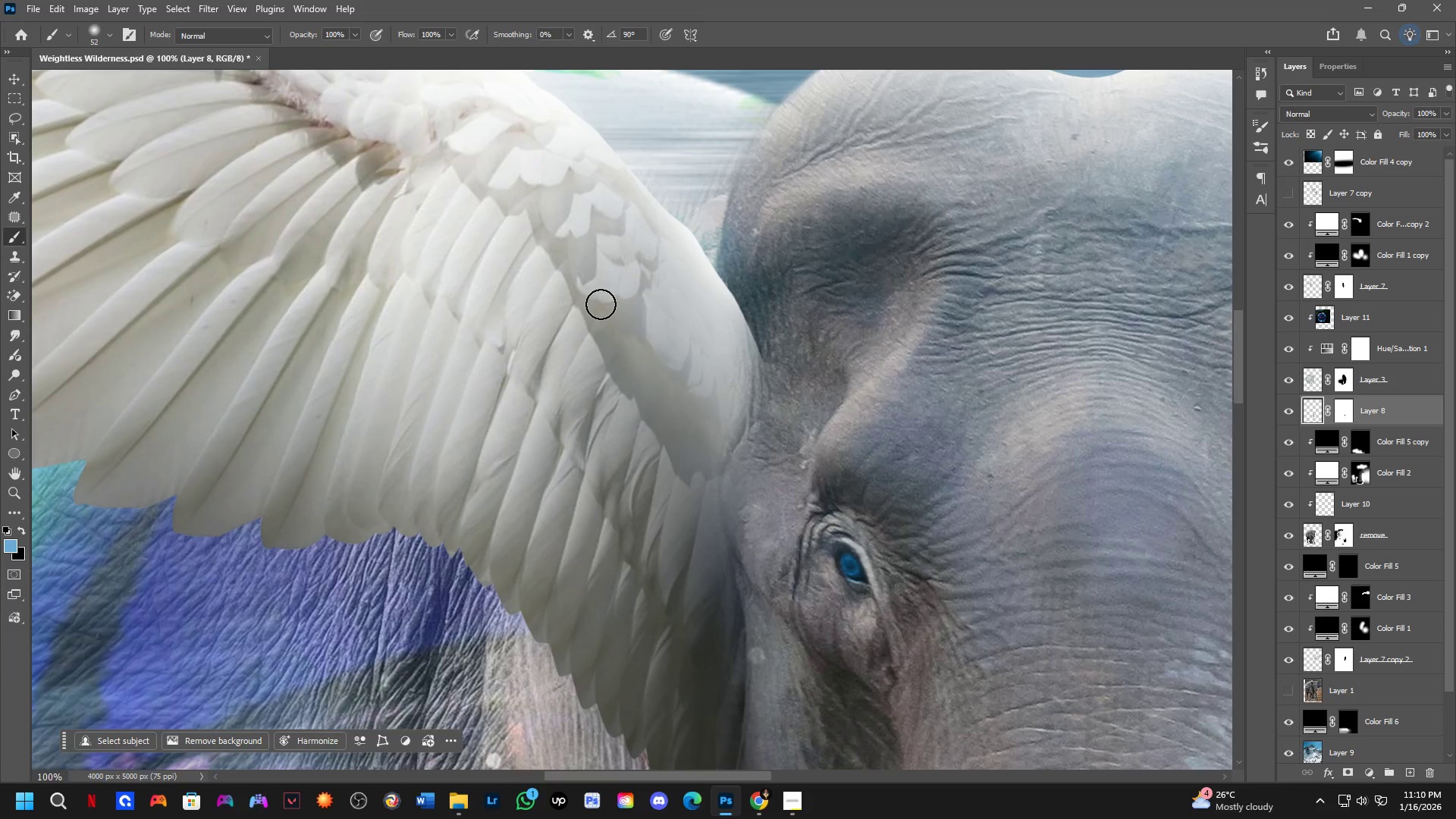 
key(Shift+ShiftLeft)
 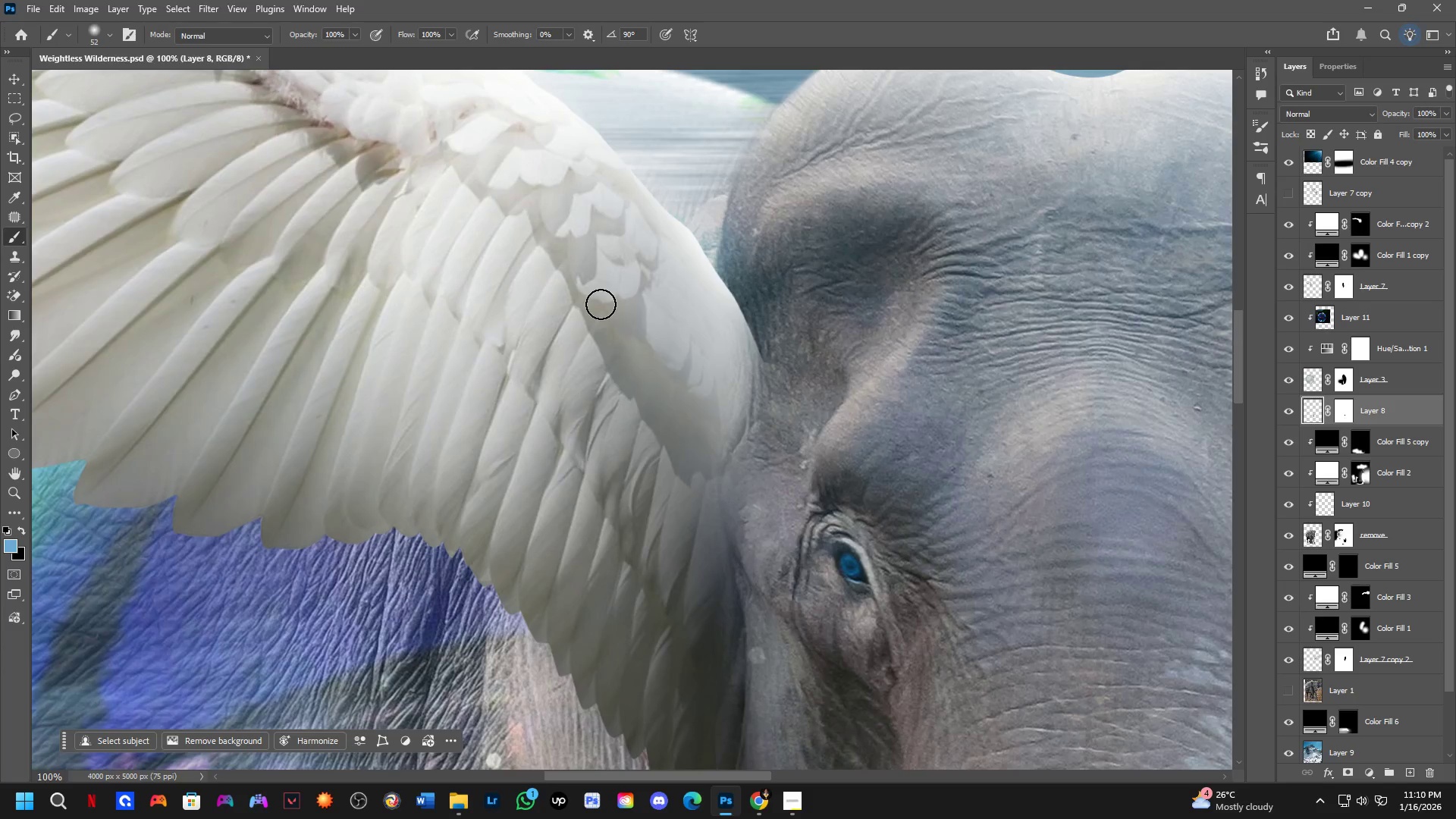 
hold_key(key=Space, duration=0.59)
 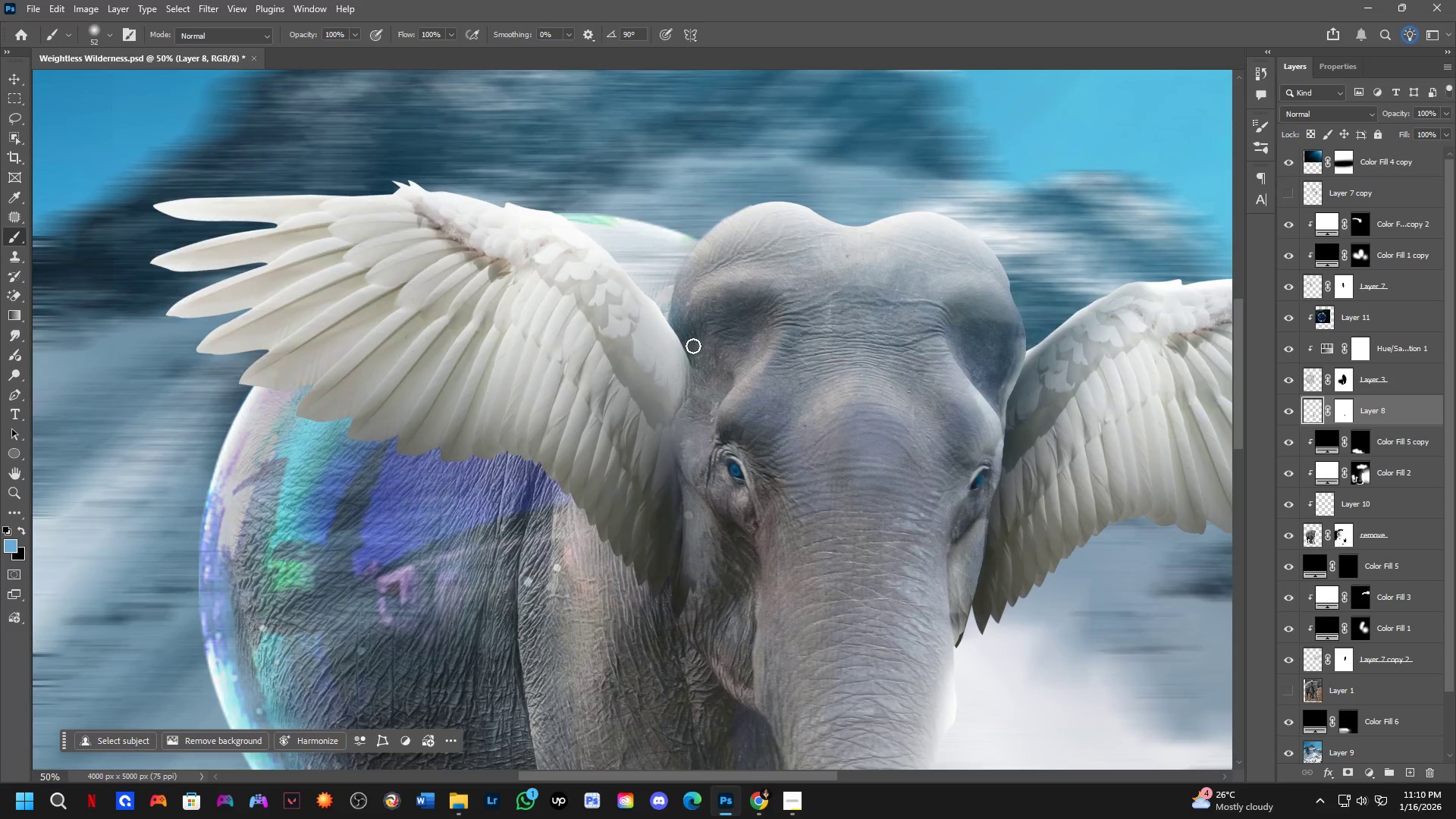 
left_click_drag(start_coordinate=[650, 309], to_coordinate=[660, 344])
 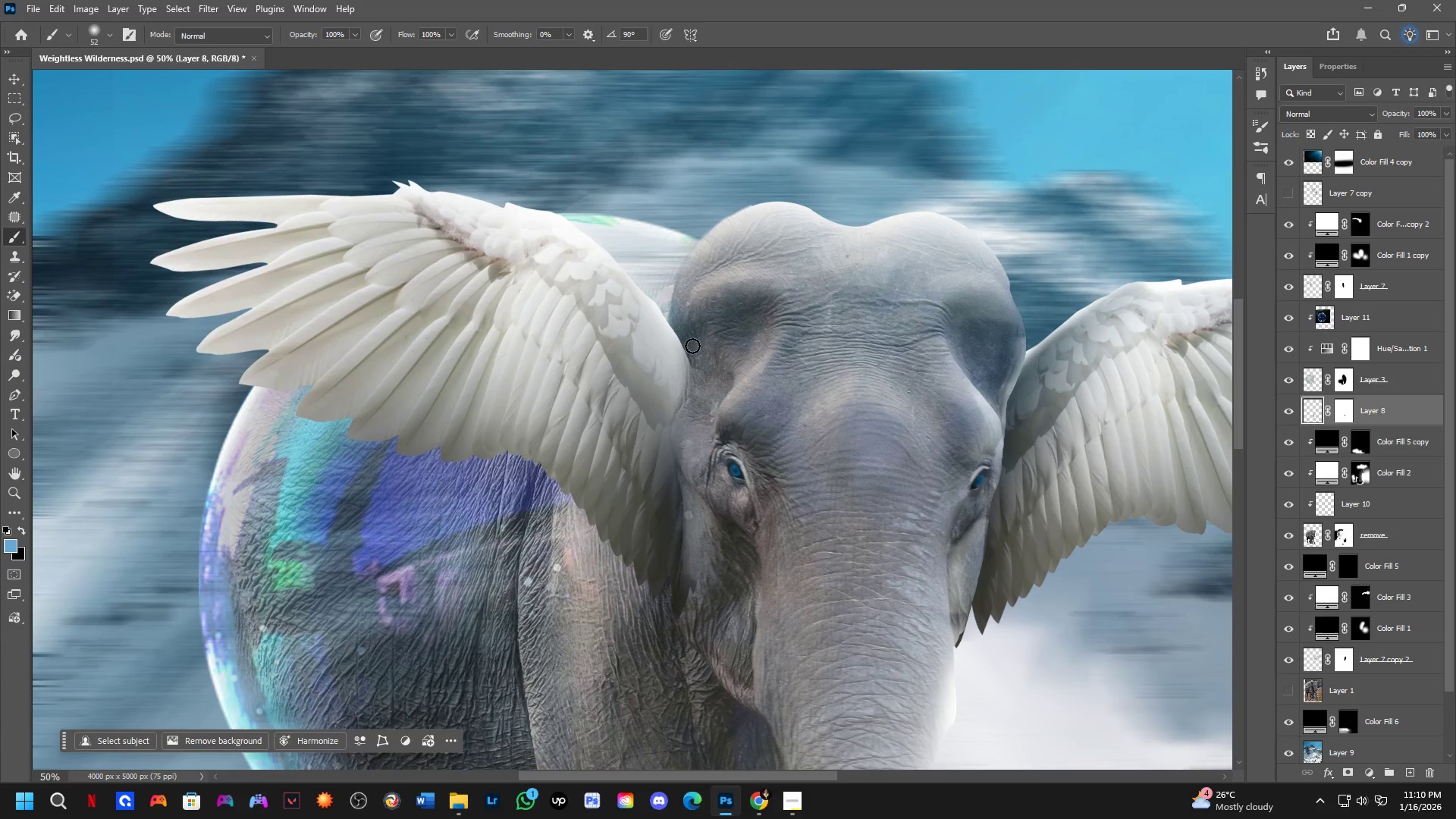 
scroll: coordinate [601, 304], scroll_direction: down, amount: 2.0
 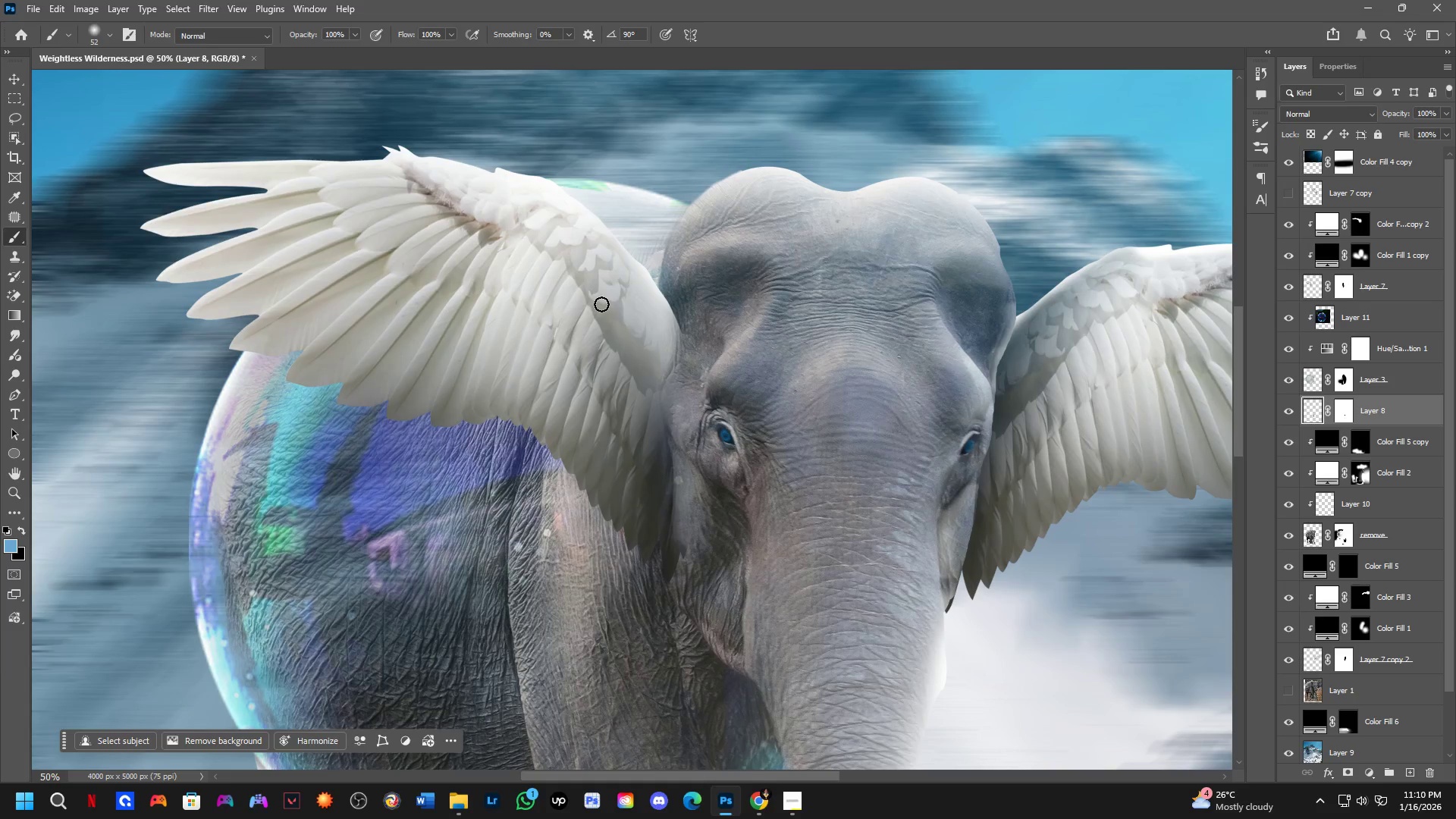 
key(Shift+ShiftLeft)
 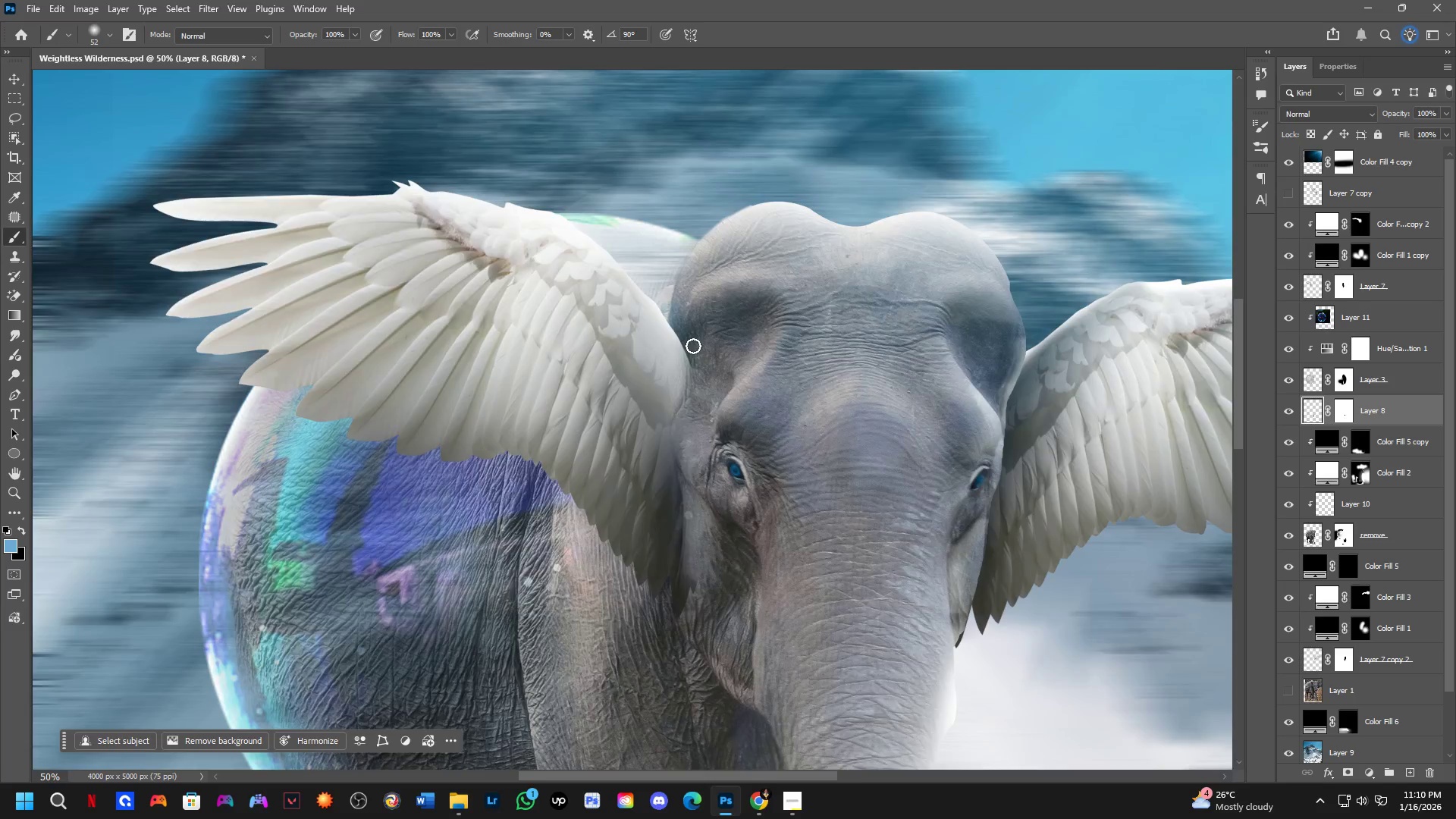 
hold_key(key=Space, duration=0.64)
 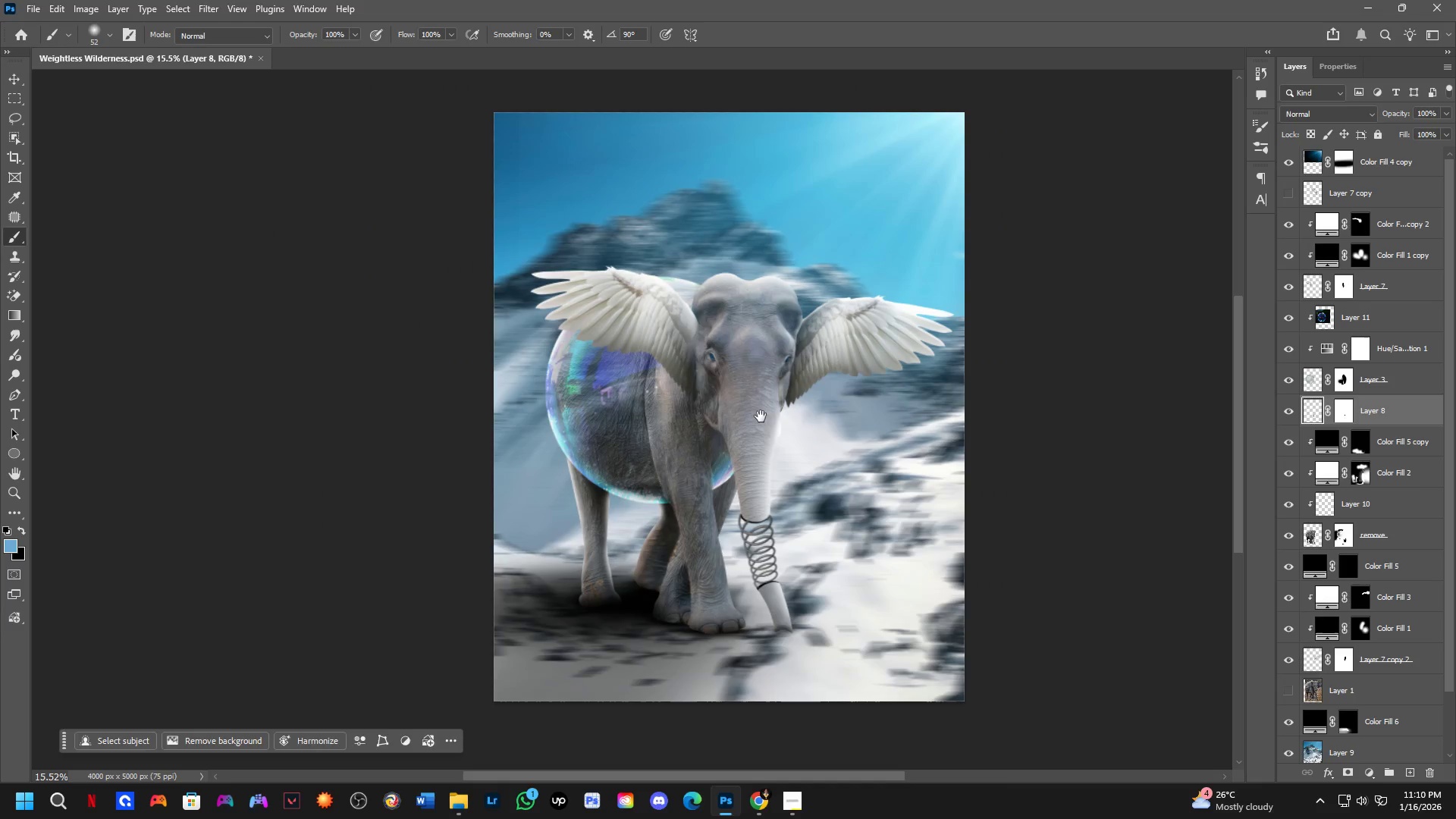 
left_click_drag(start_coordinate=[768, 408], to_coordinate=[755, 363])
 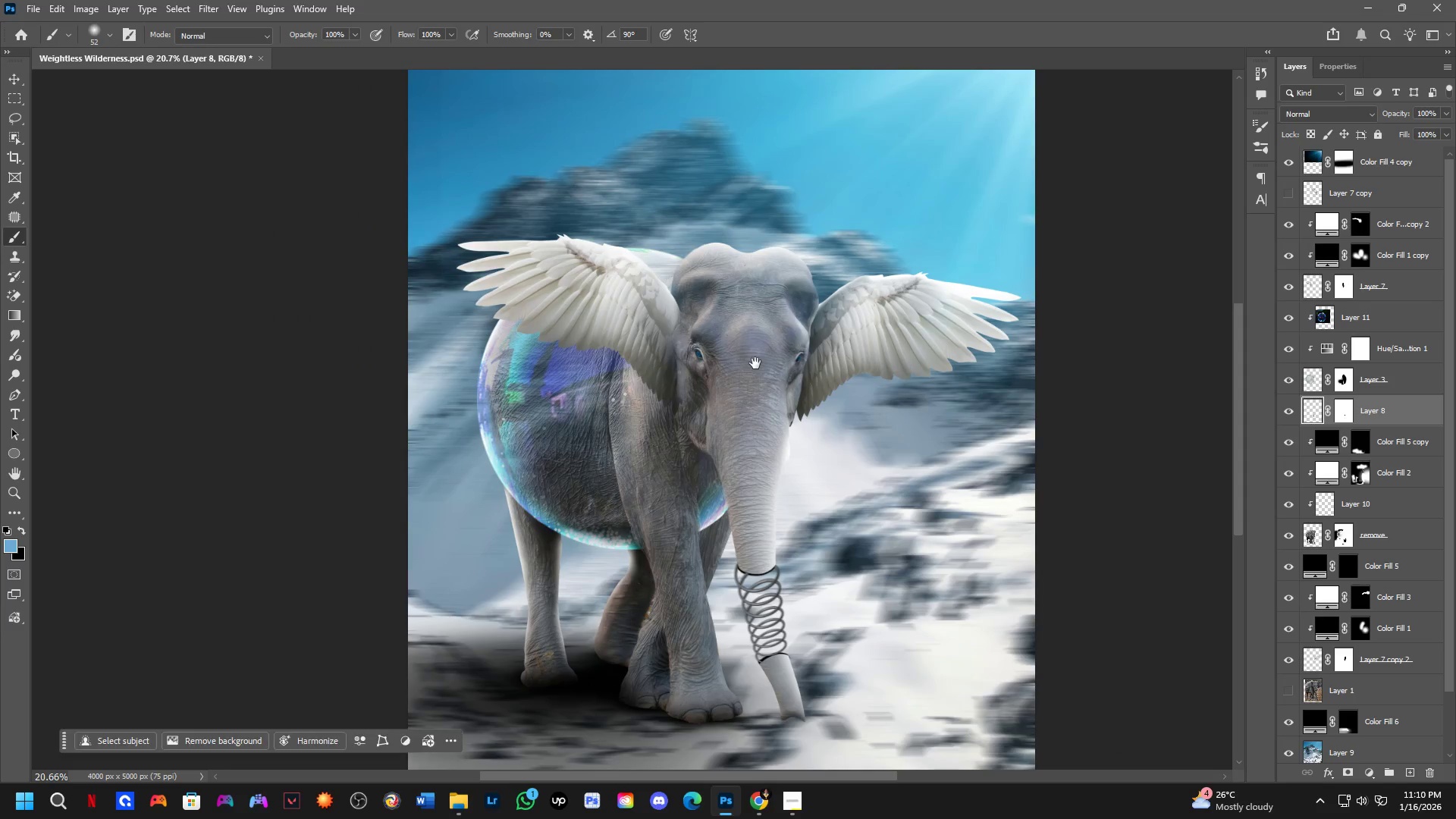 
scroll: coordinate [700, 356], scroll_direction: down, amount: 4.0
 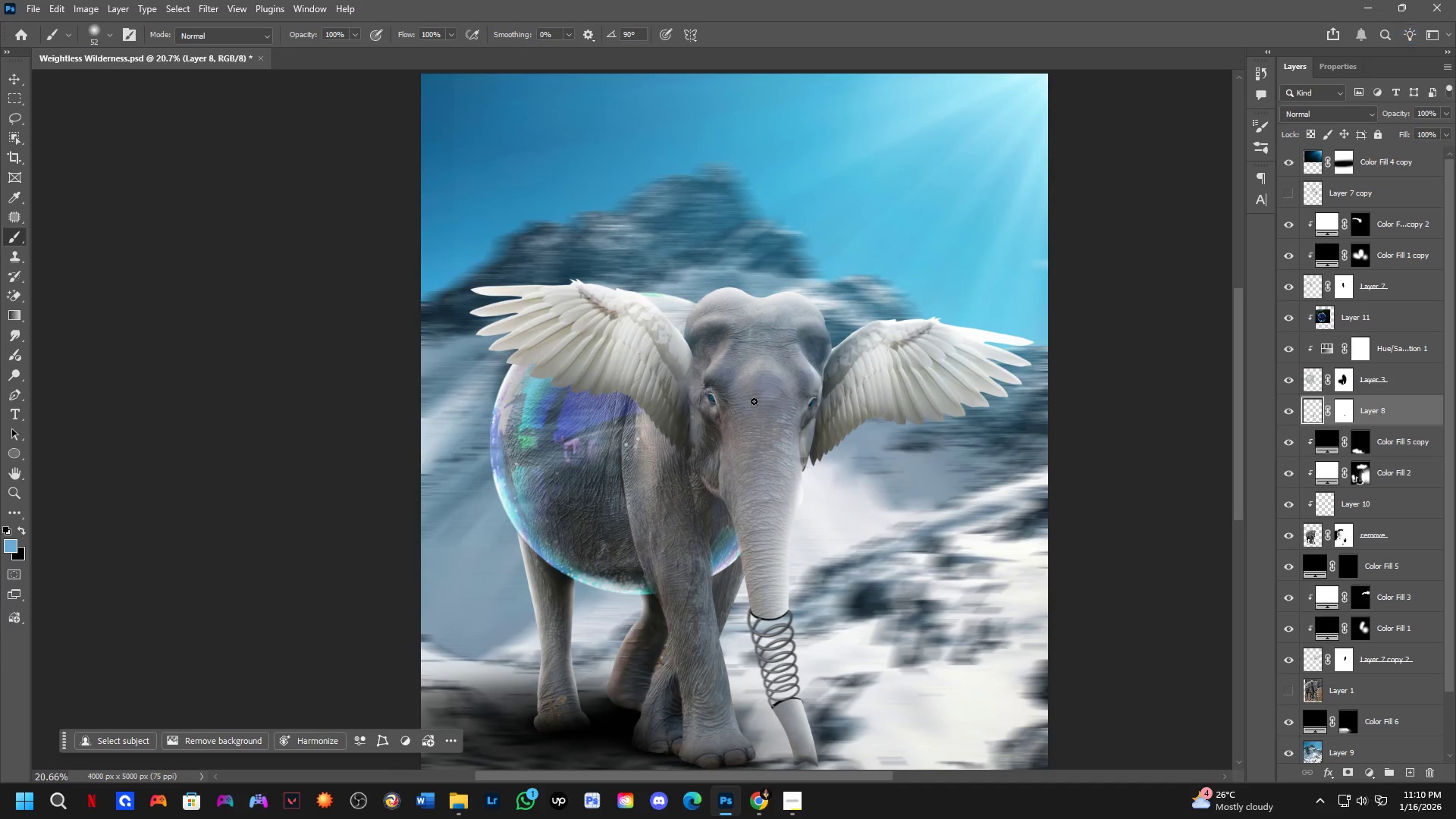 
hold_key(key=Space, duration=0.67)
 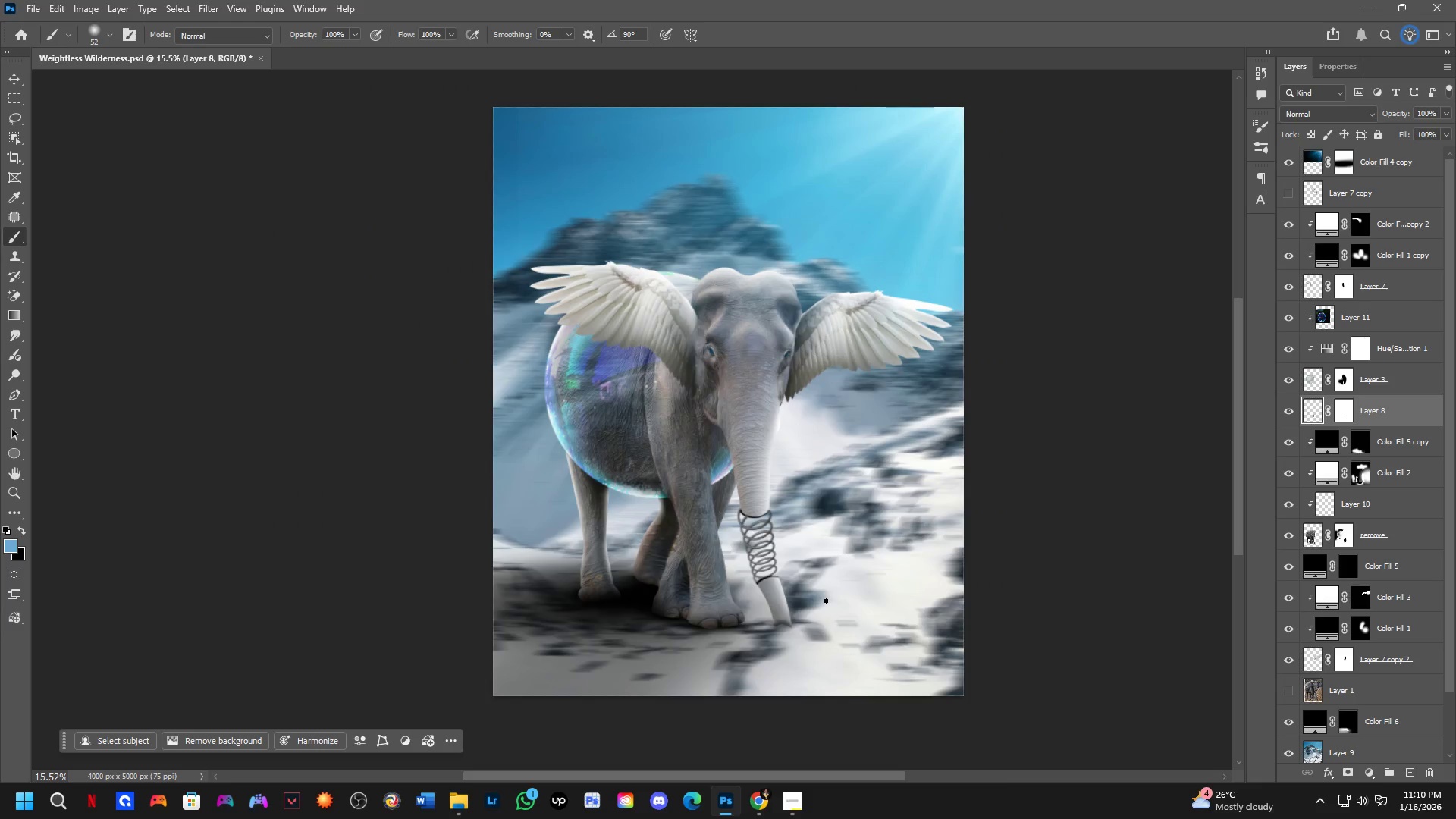 
left_click_drag(start_coordinate=[761, 419], to_coordinate=[761, 413])
 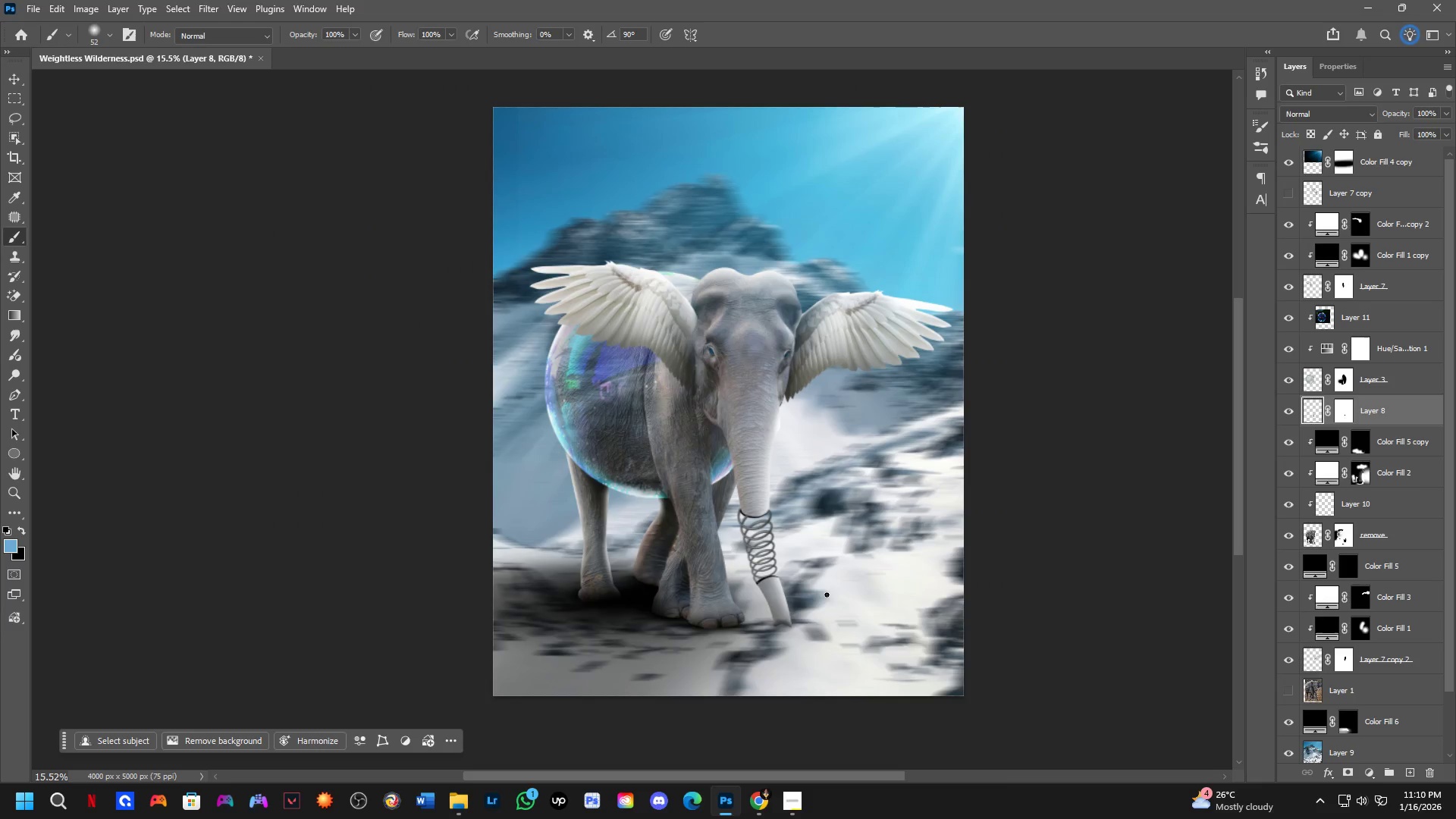 
scroll: coordinate [752, 363], scroll_direction: down, amount: 3.0
 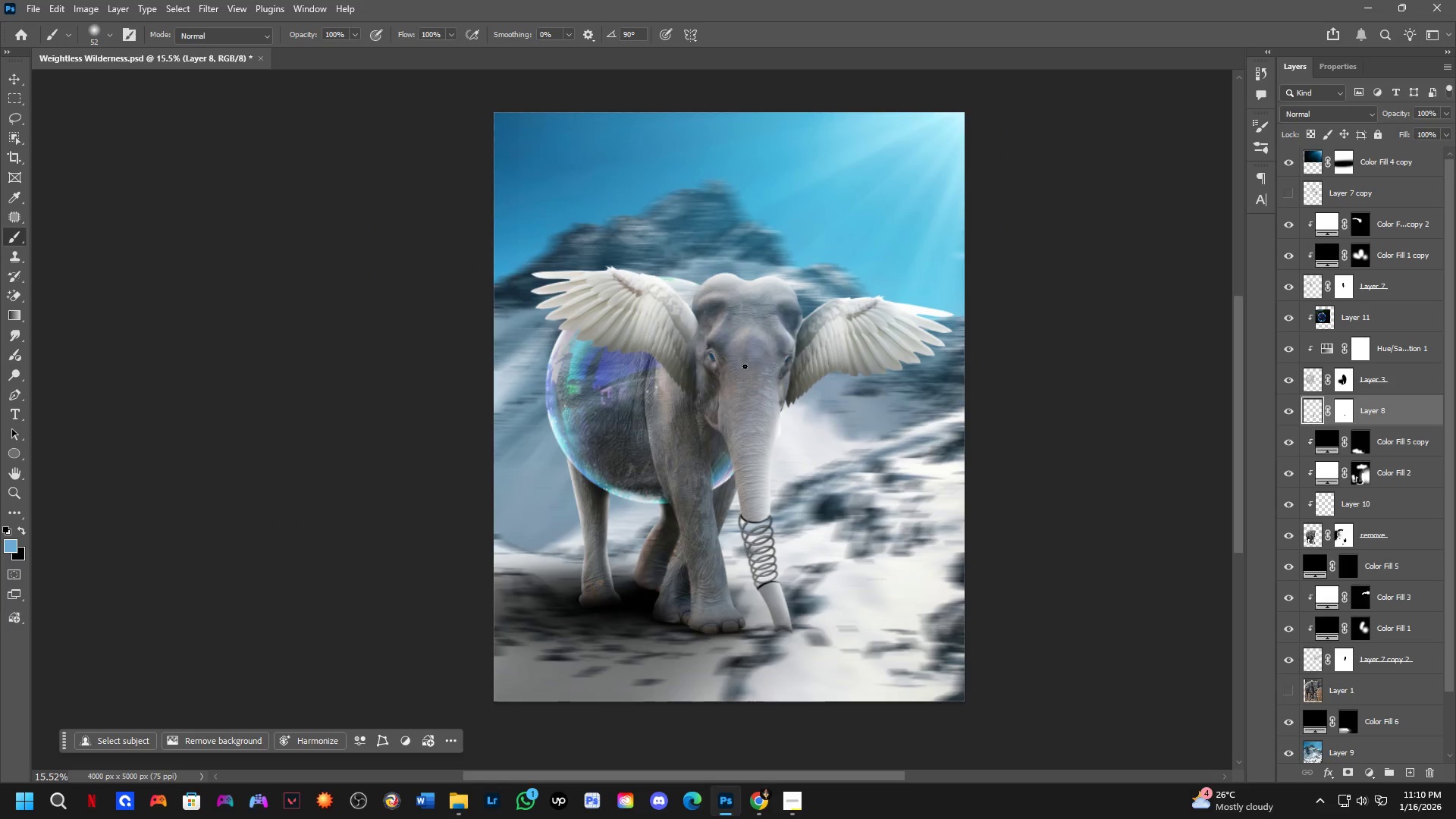 
key(Shift+ShiftLeft)
 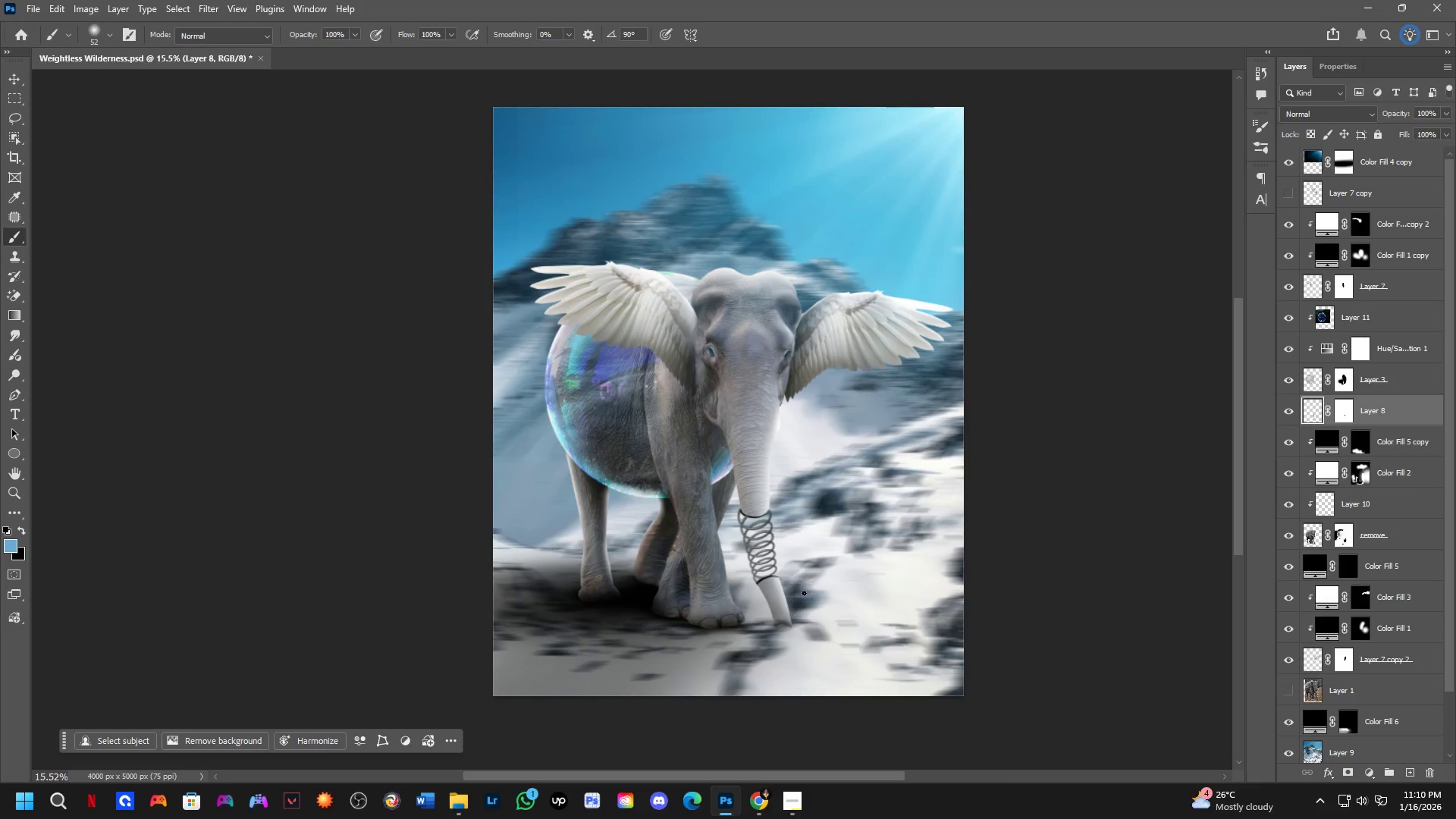 
key(Shift+ShiftLeft)
 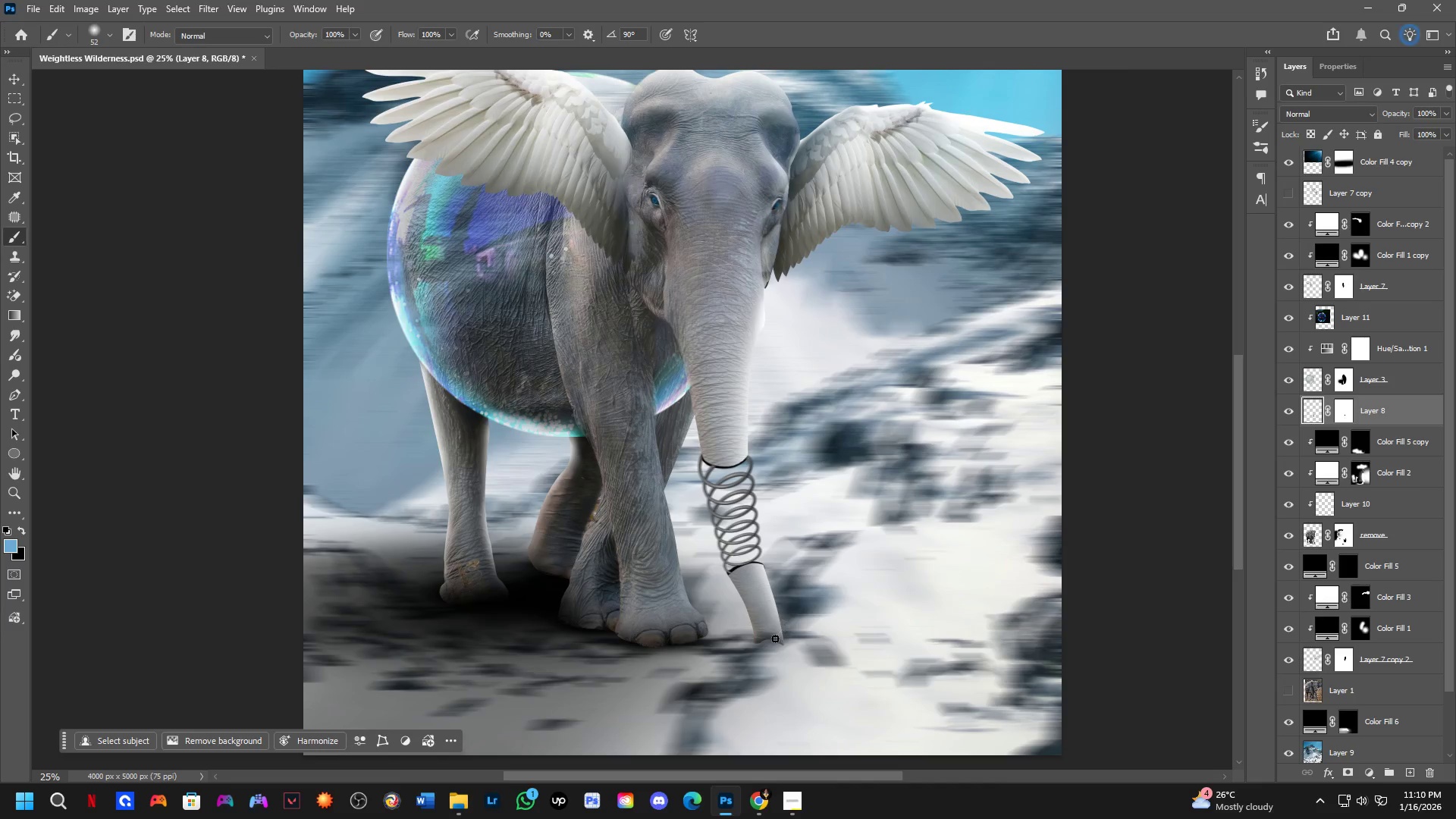 
scroll: coordinate [795, 630], scroll_direction: up, amount: 12.0
 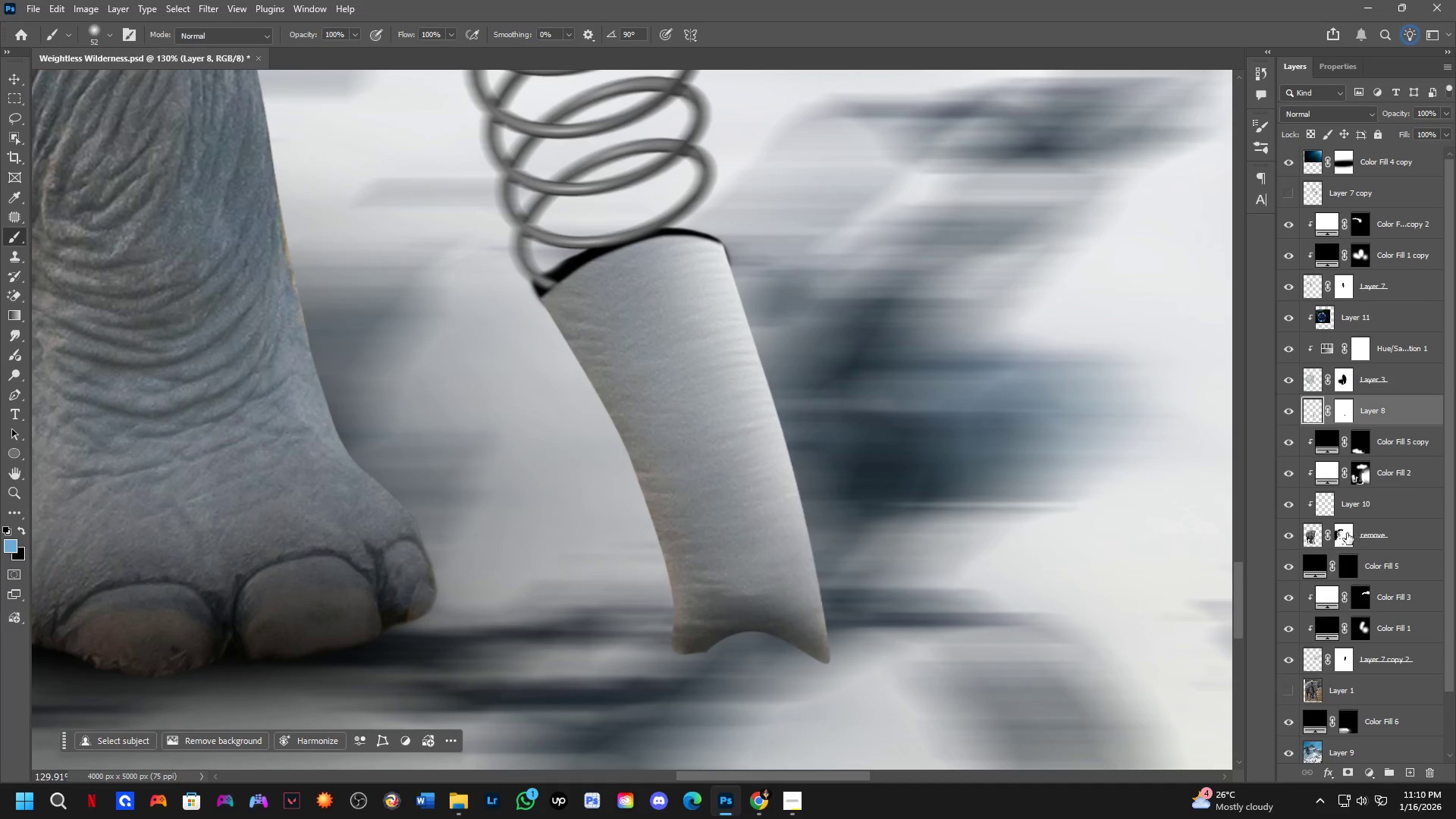 
hold_key(key=AltLeft, duration=0.58)
 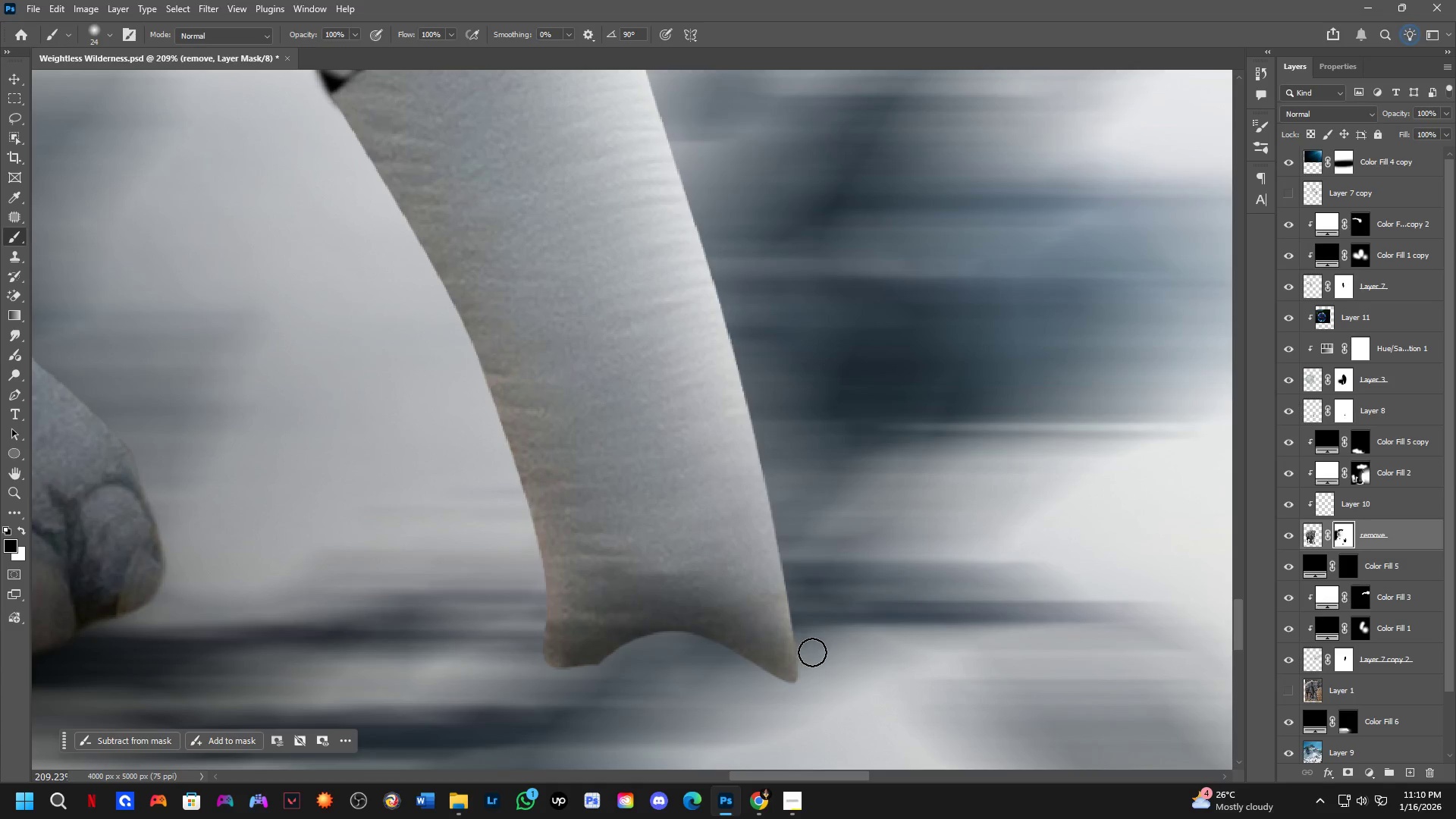 
scroll: coordinate [807, 644], scroll_direction: up, amount: 5.0
 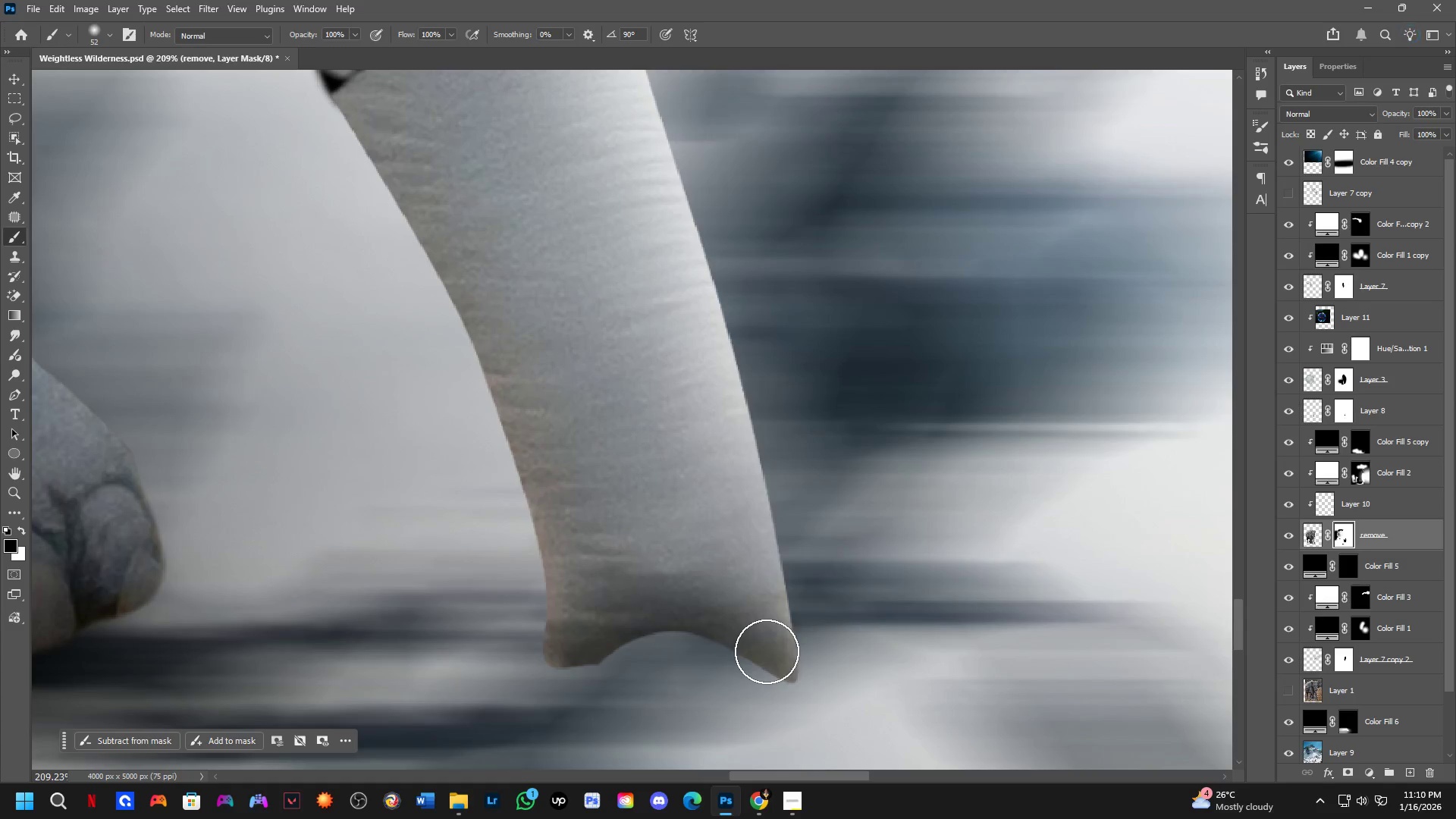 
left_click_drag(start_coordinate=[816, 657], to_coordinate=[639, 664])
 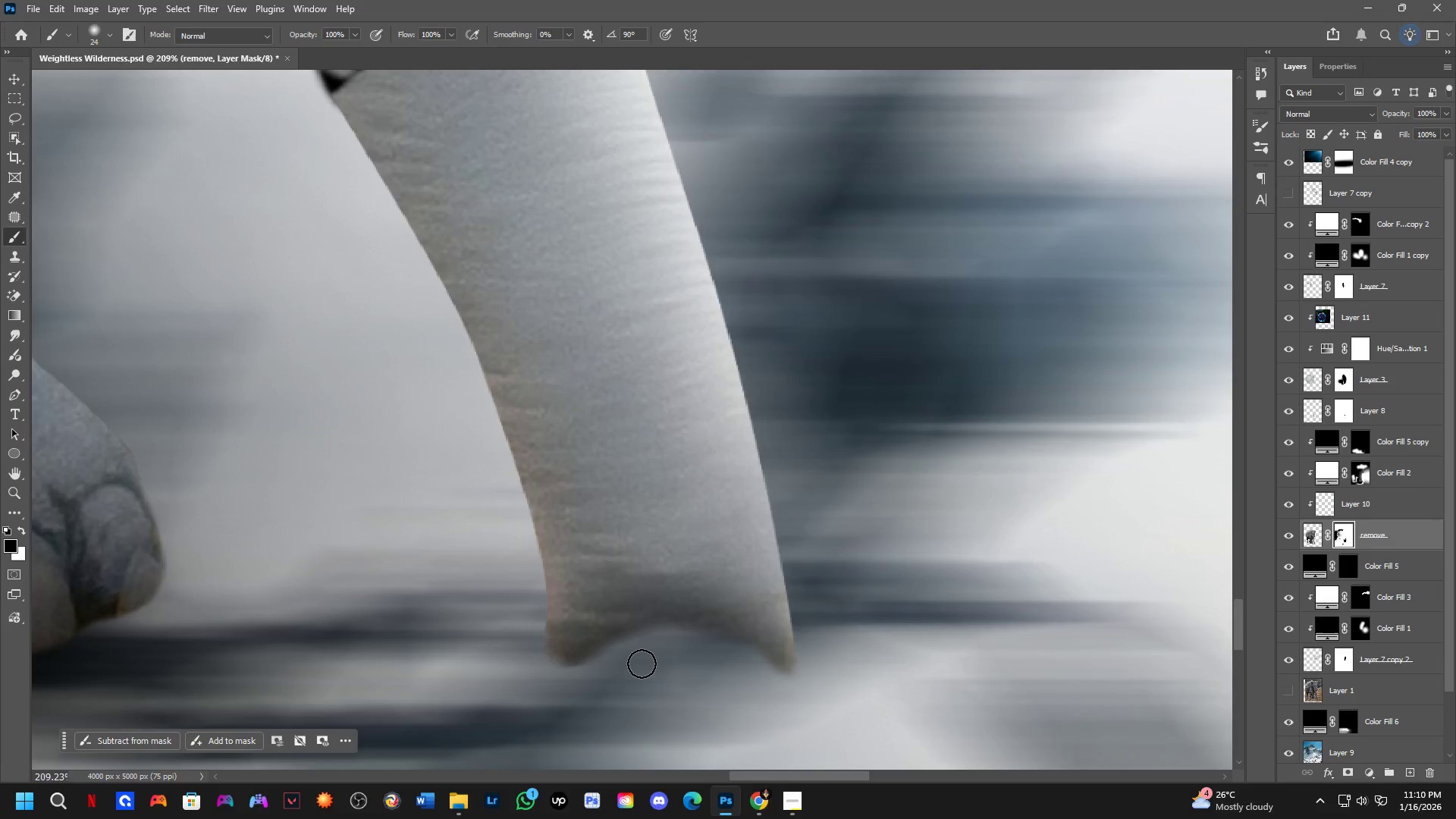 
key(Shift+ShiftLeft)
 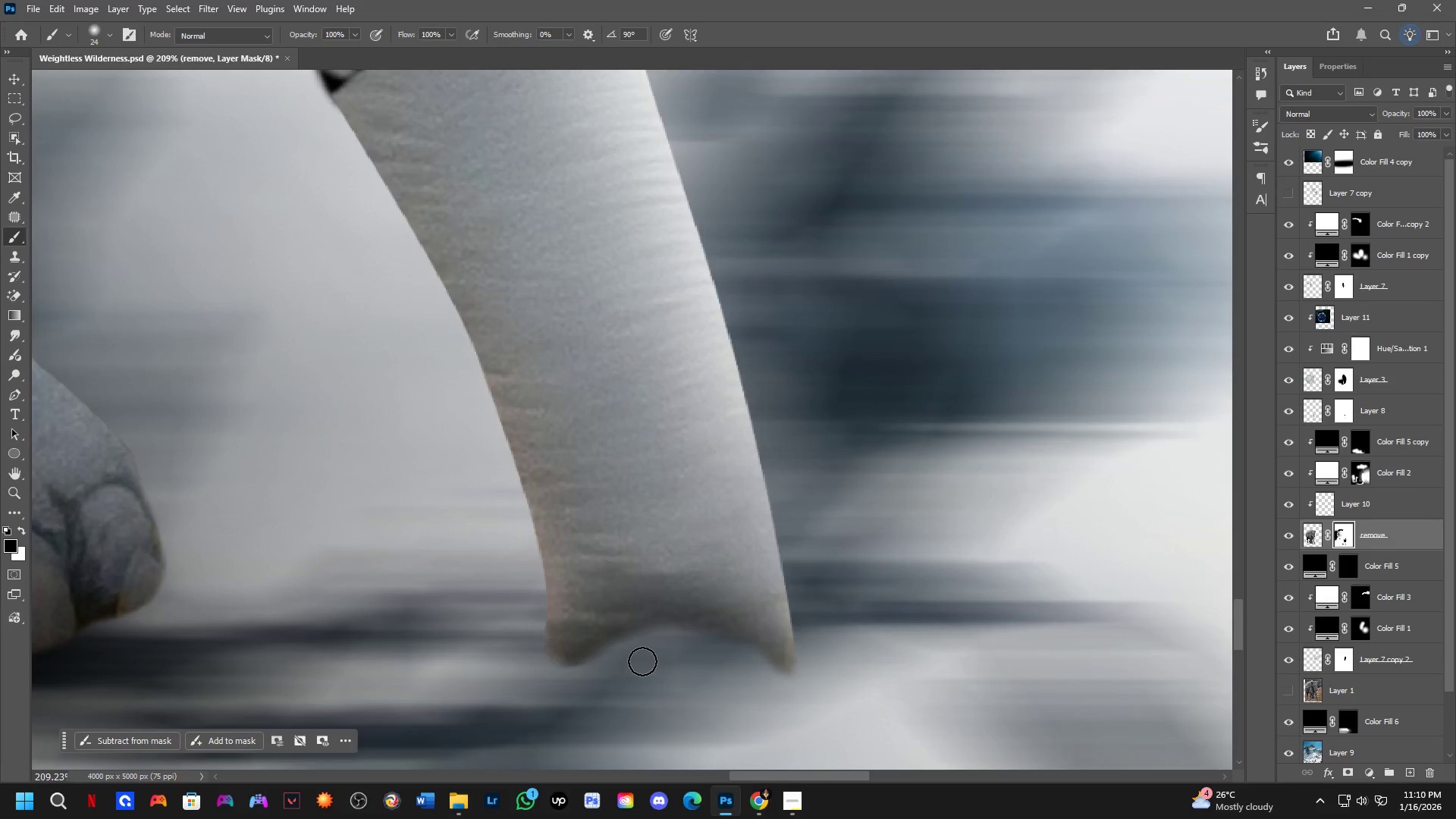 
scroll: coordinate [650, 657], scroll_direction: down, amount: 5.0
 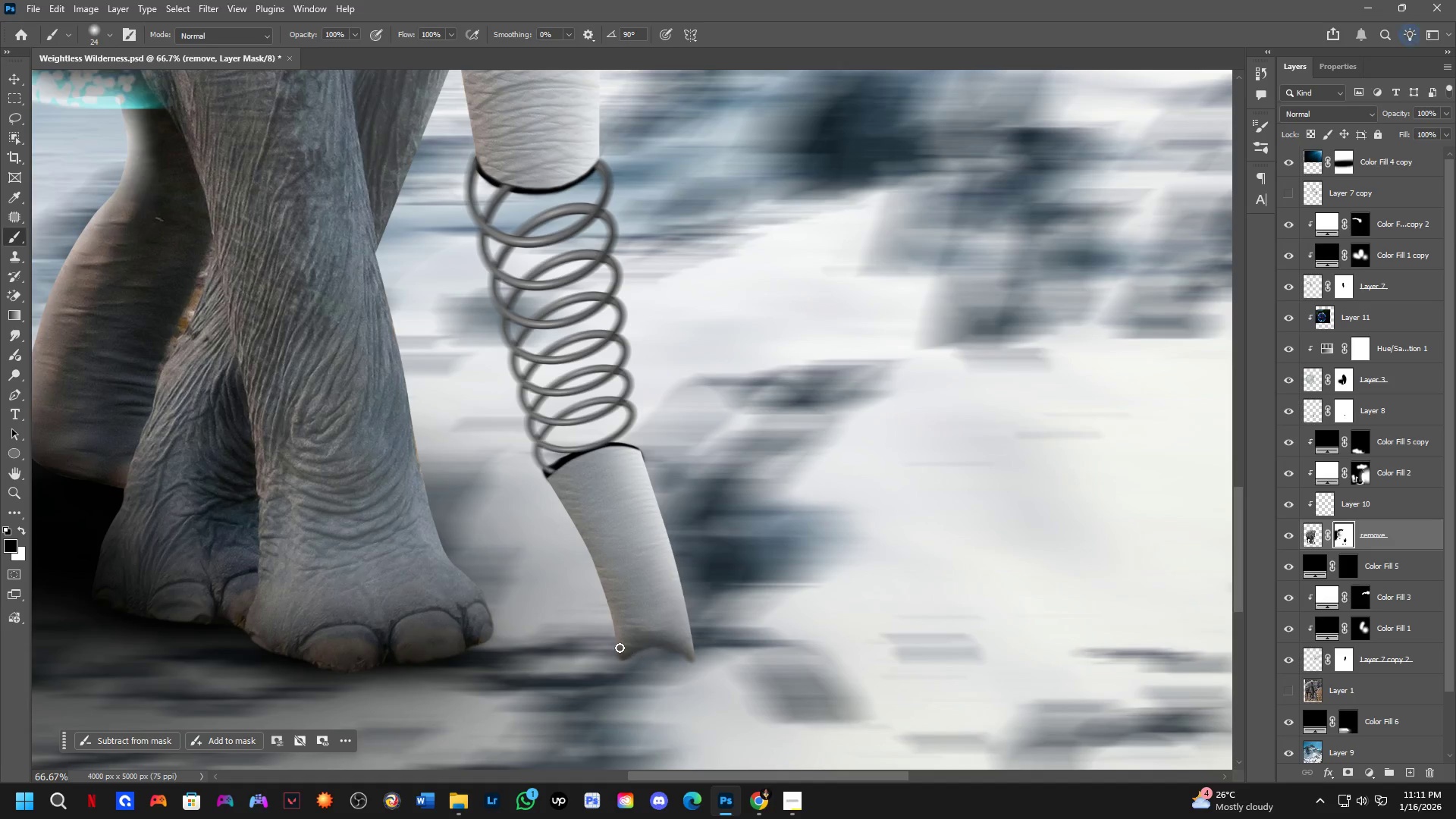 
scroll: coordinate [584, 614], scroll_direction: up, amount: 5.0
 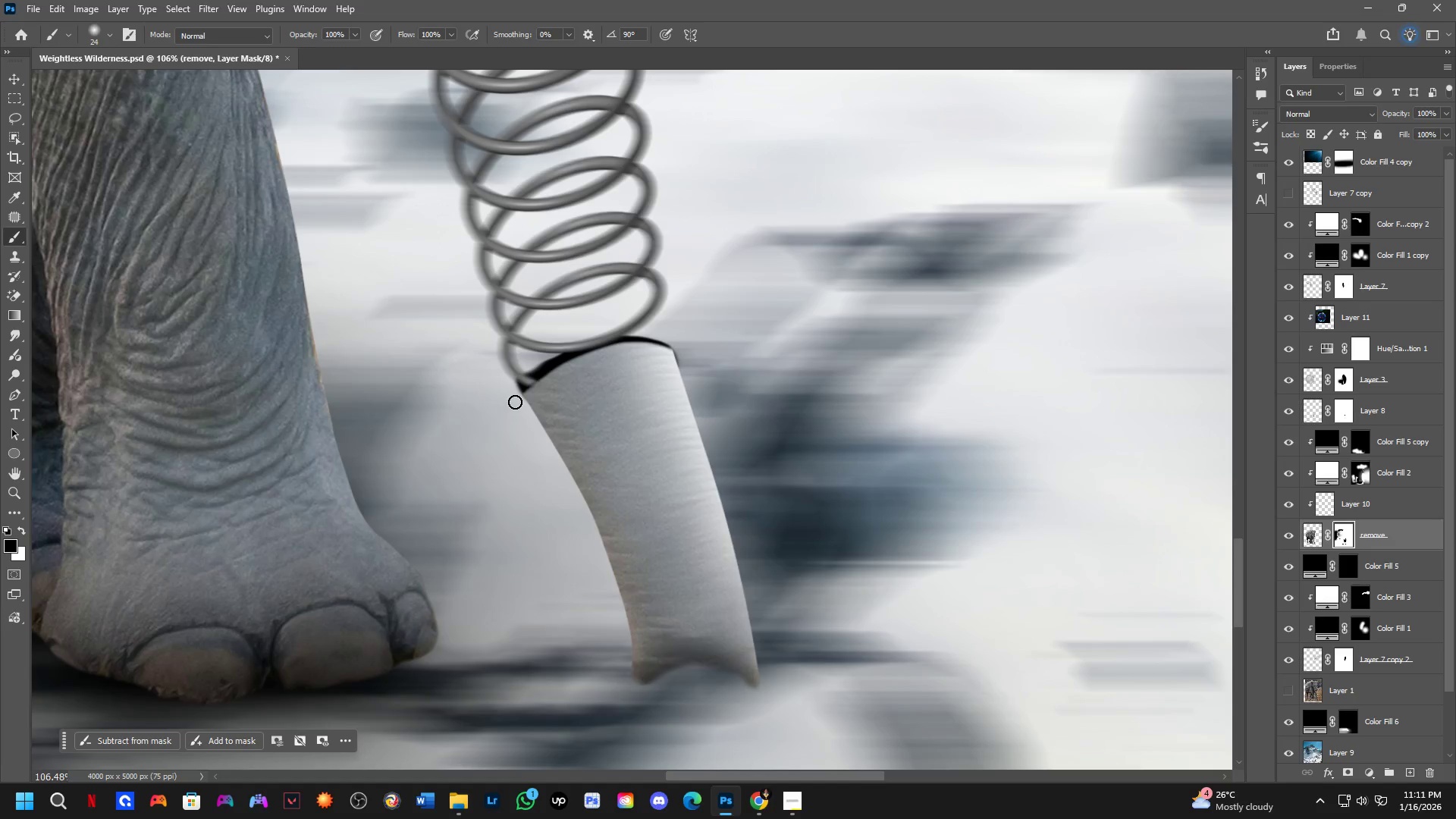 
left_click_drag(start_coordinate=[516, 400], to_coordinate=[632, 694])
 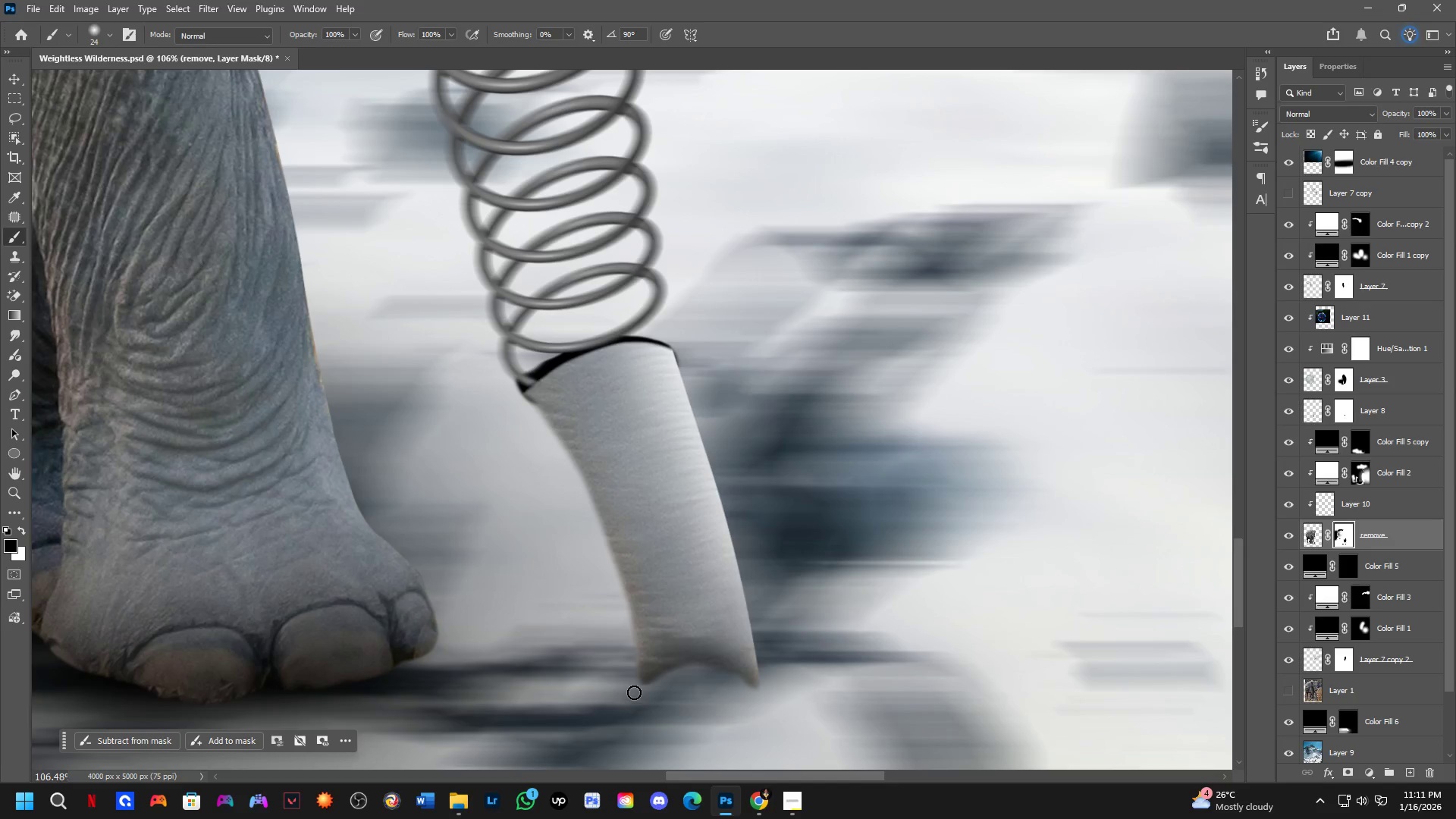 
key(Shift+ShiftLeft)
 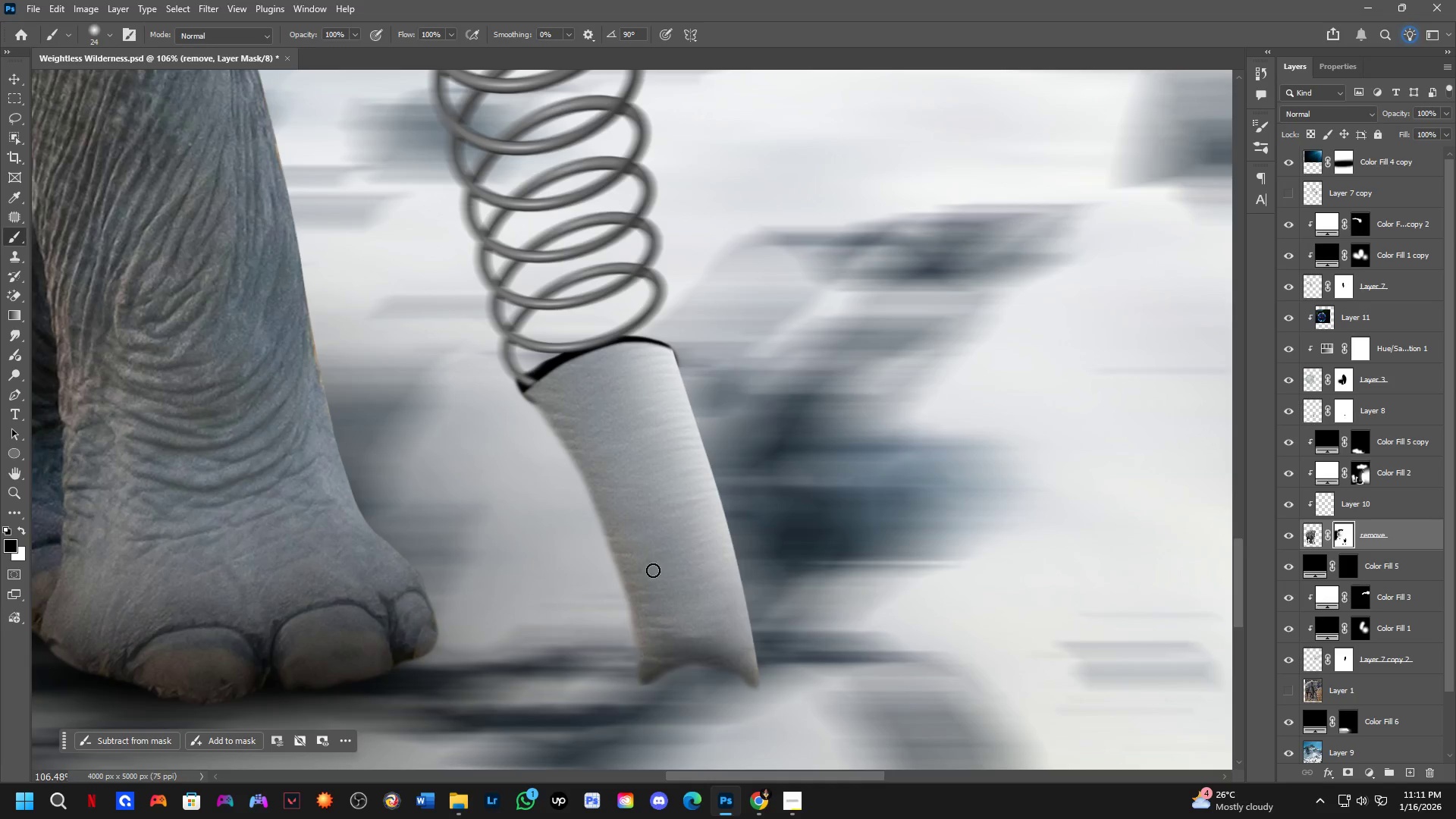 
left_click_drag(start_coordinate=[673, 401], to_coordinate=[678, 425])
 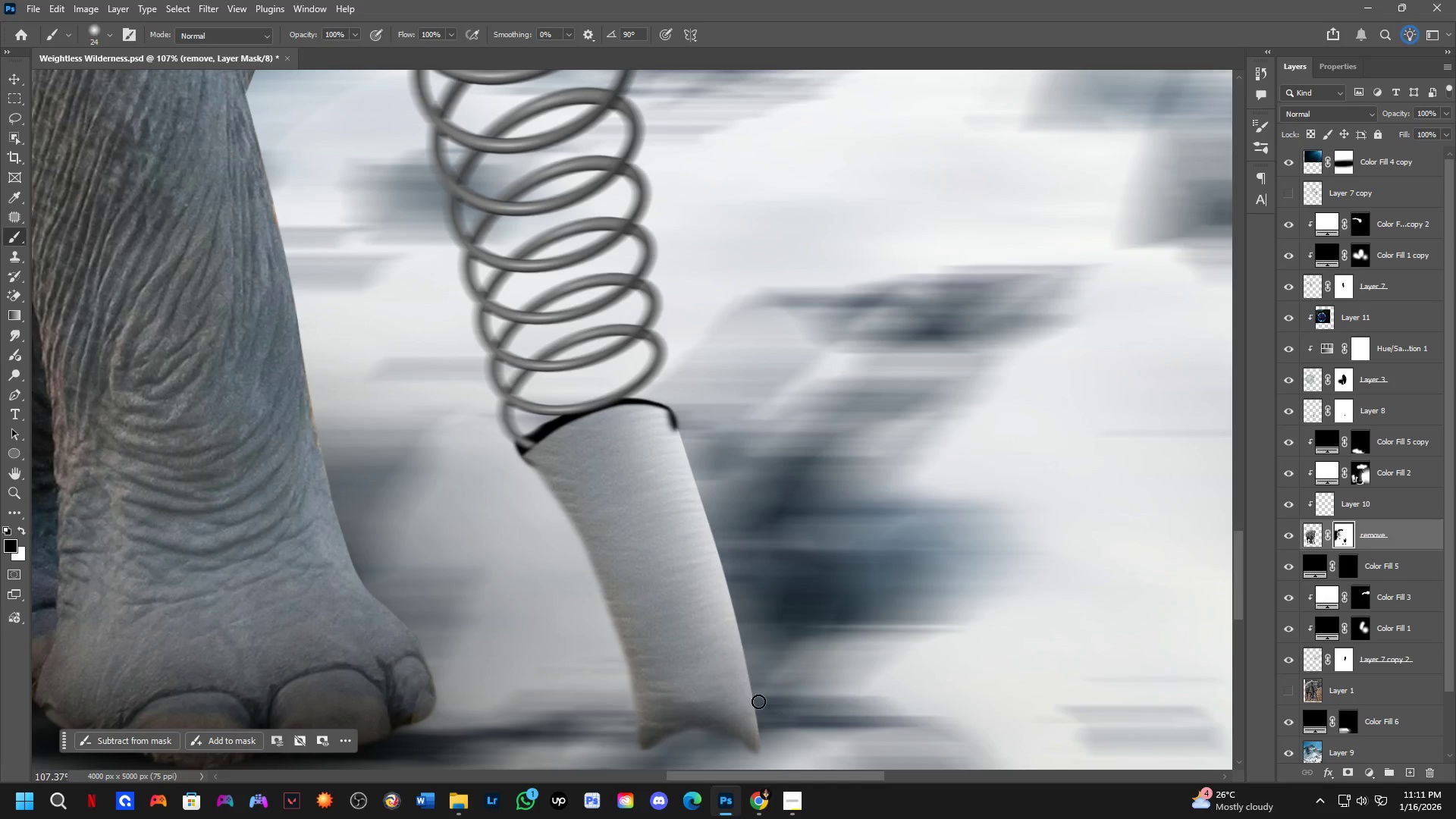 
scroll: coordinate [672, 403], scroll_direction: up, amount: 3.0
 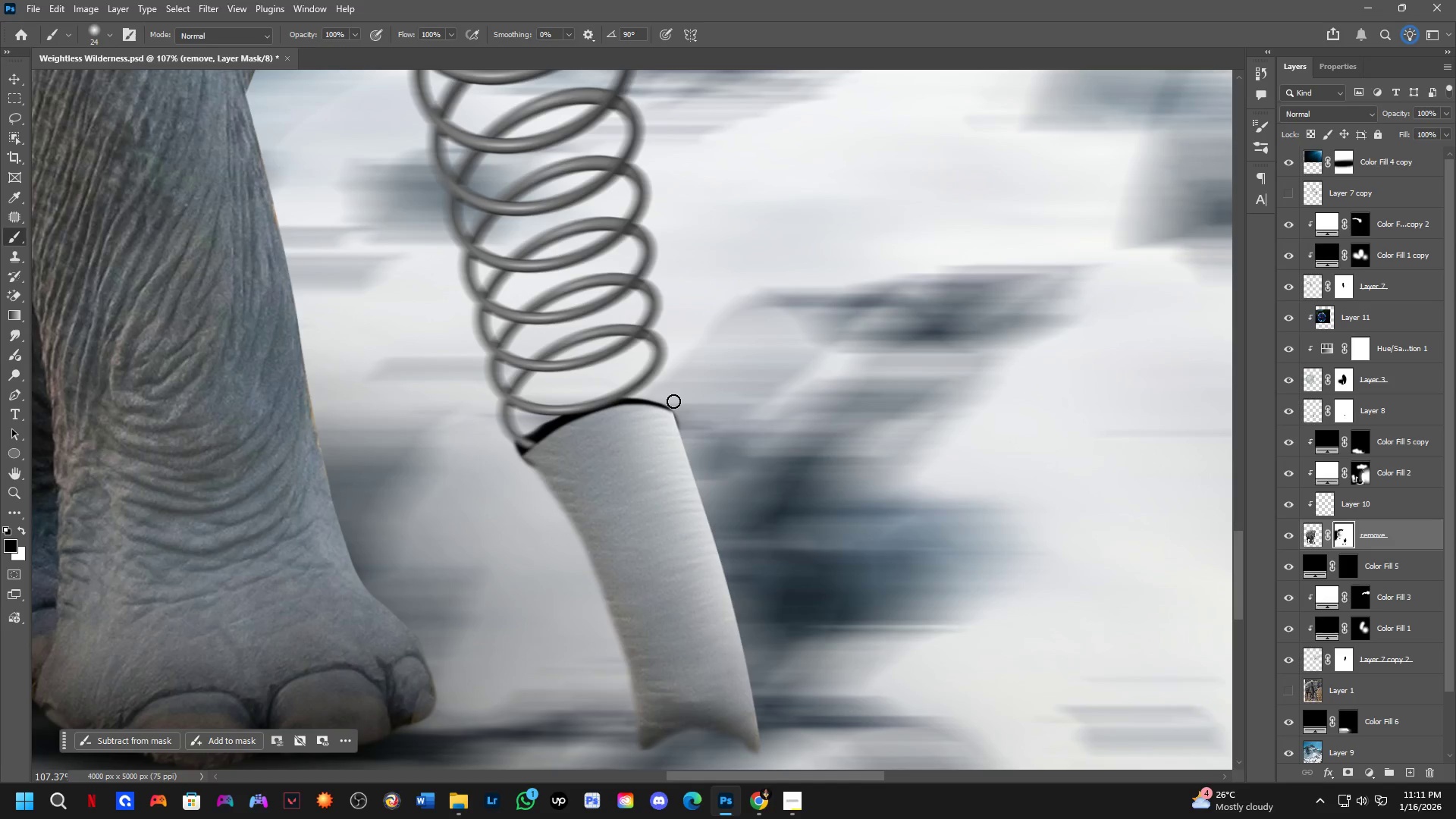 
hold_key(key=ShiftLeft, duration=1.33)
left_click([733, 583])
 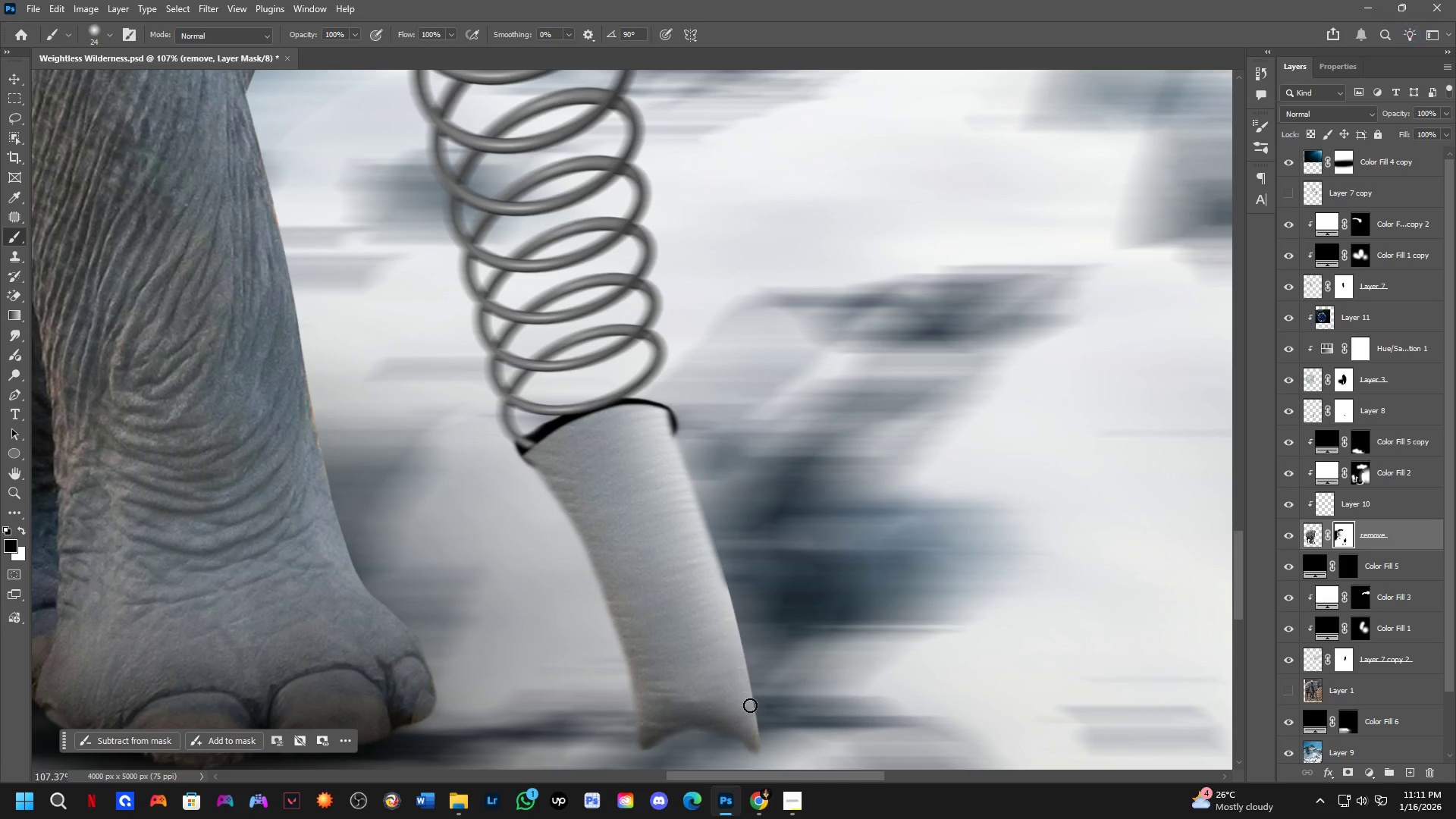 
hold_key(key=ShiftLeft, duration=0.56)
left_click([766, 734])
 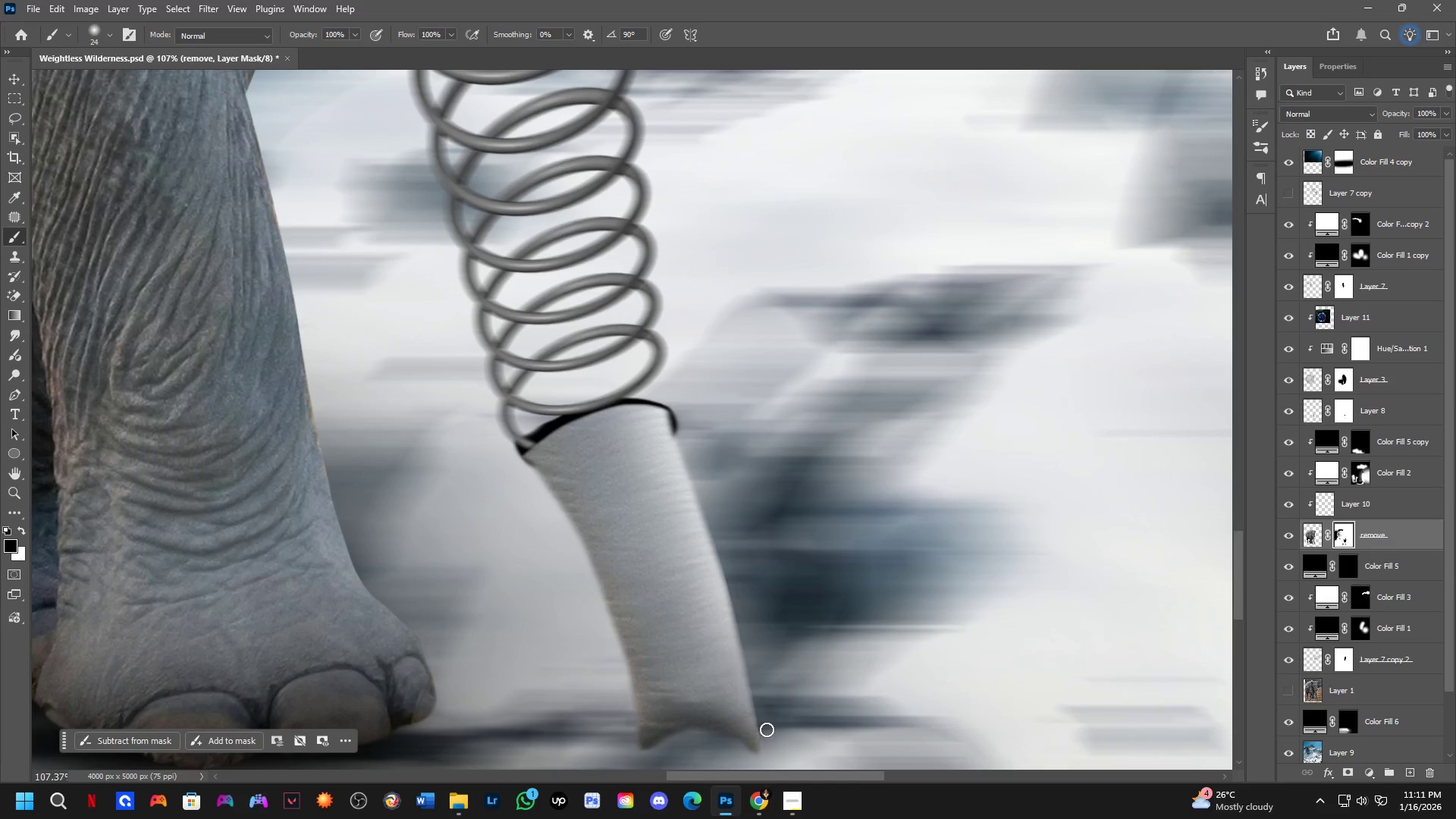 
key(Shift+ShiftLeft)
 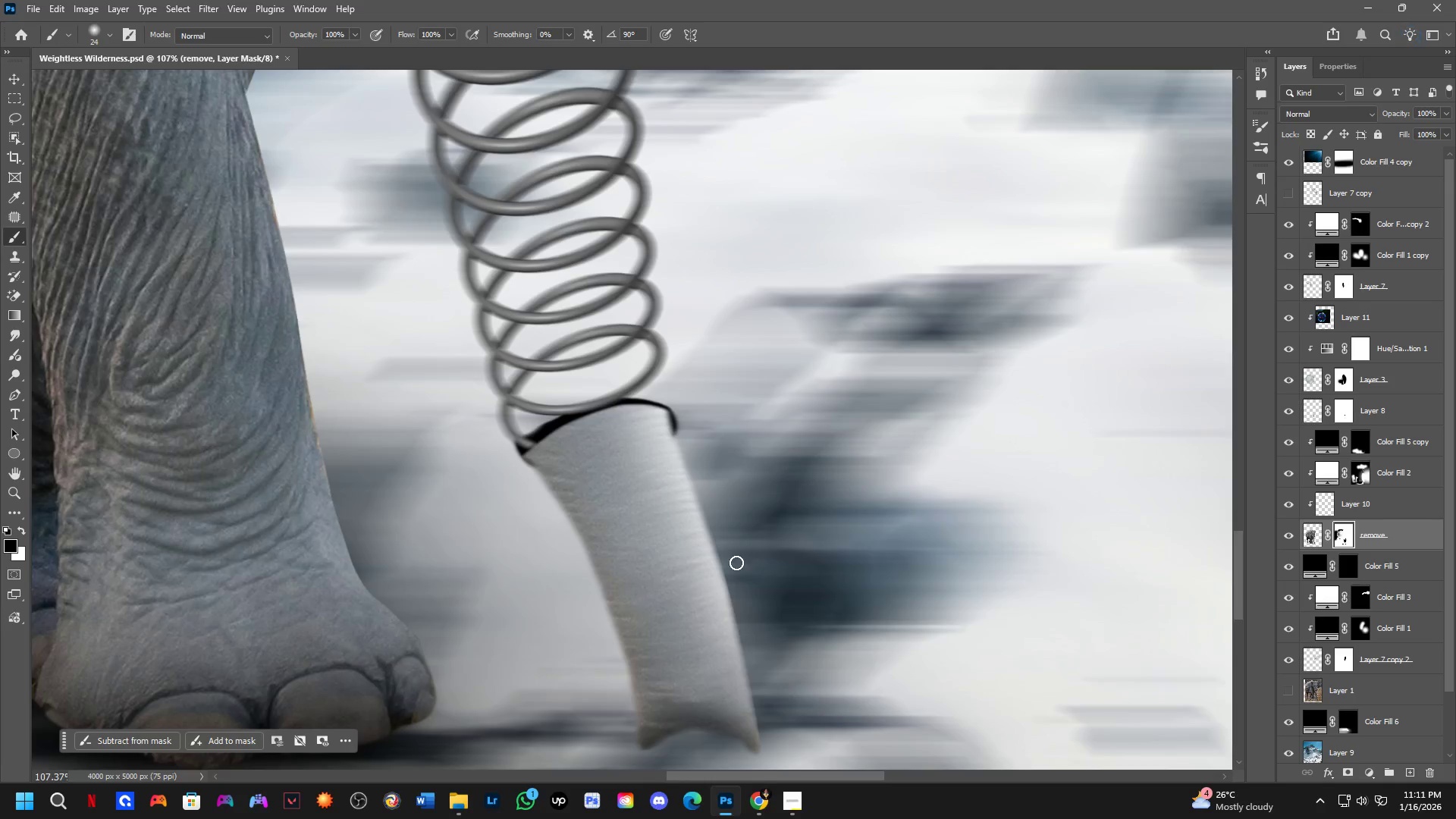 
scroll: coordinate [736, 557], scroll_direction: down, amount: 4.0
 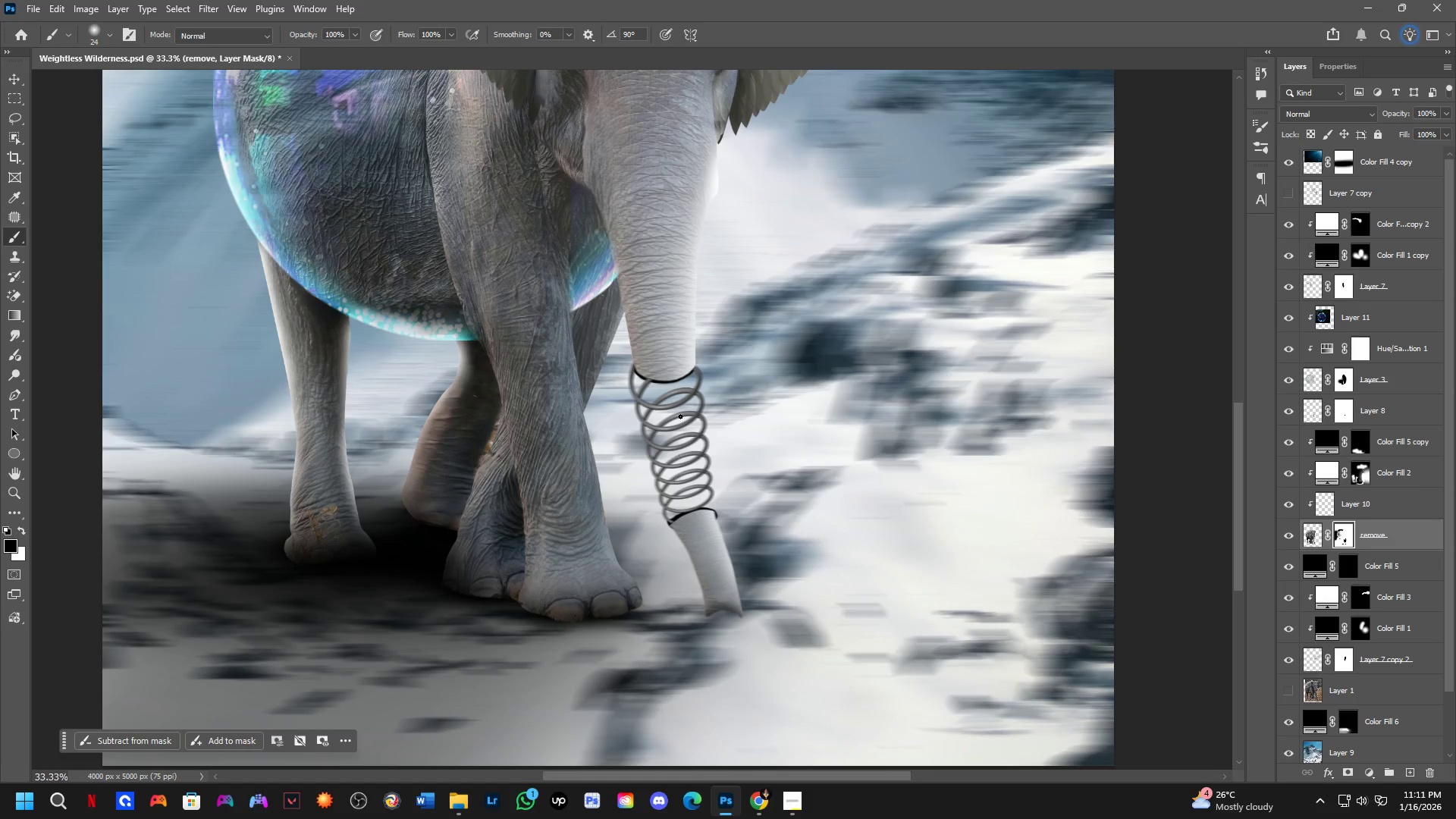 
key(Shift+ShiftLeft)
 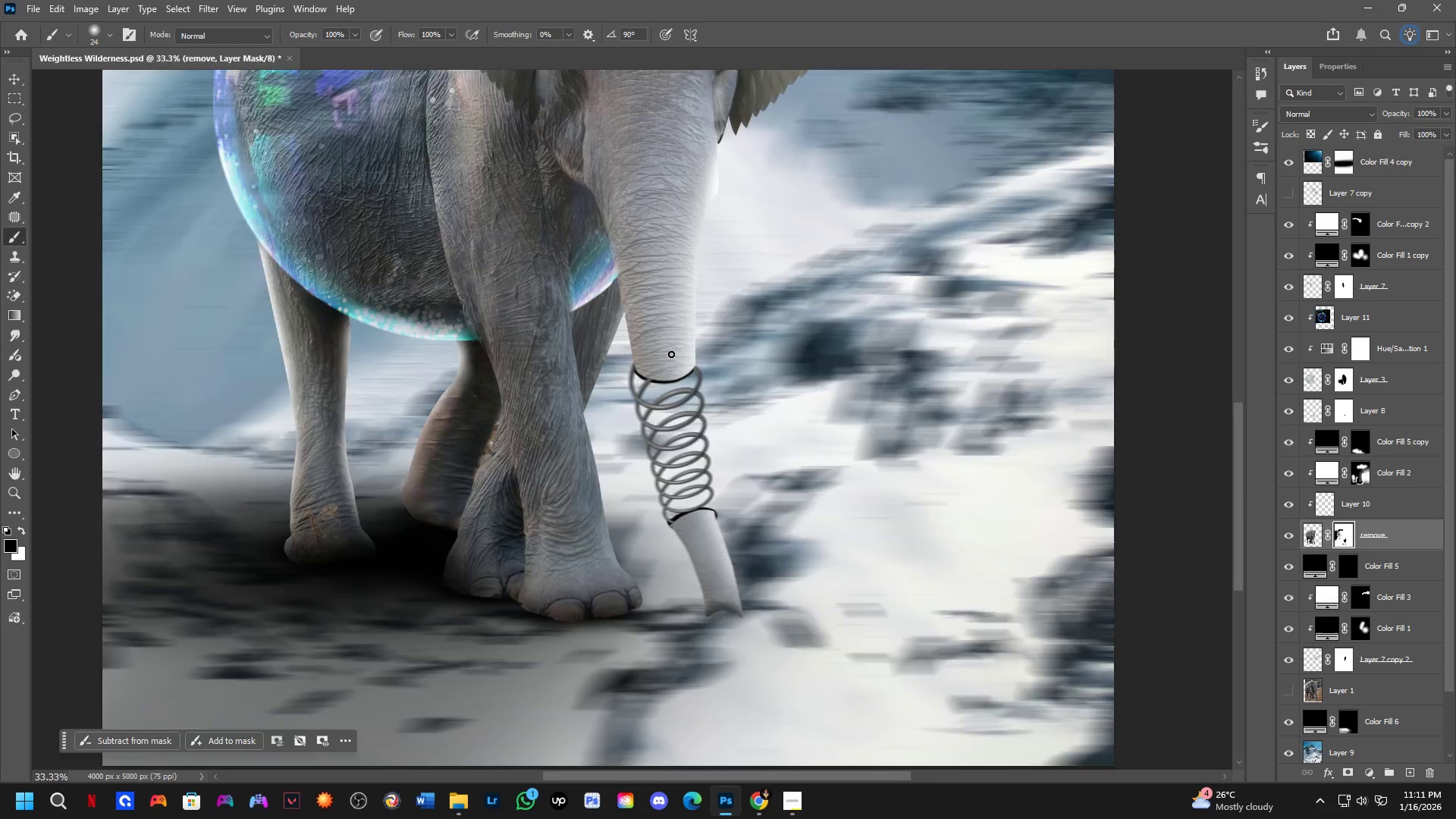 
scroll: coordinate [671, 354], scroll_direction: up, amount: 5.0
 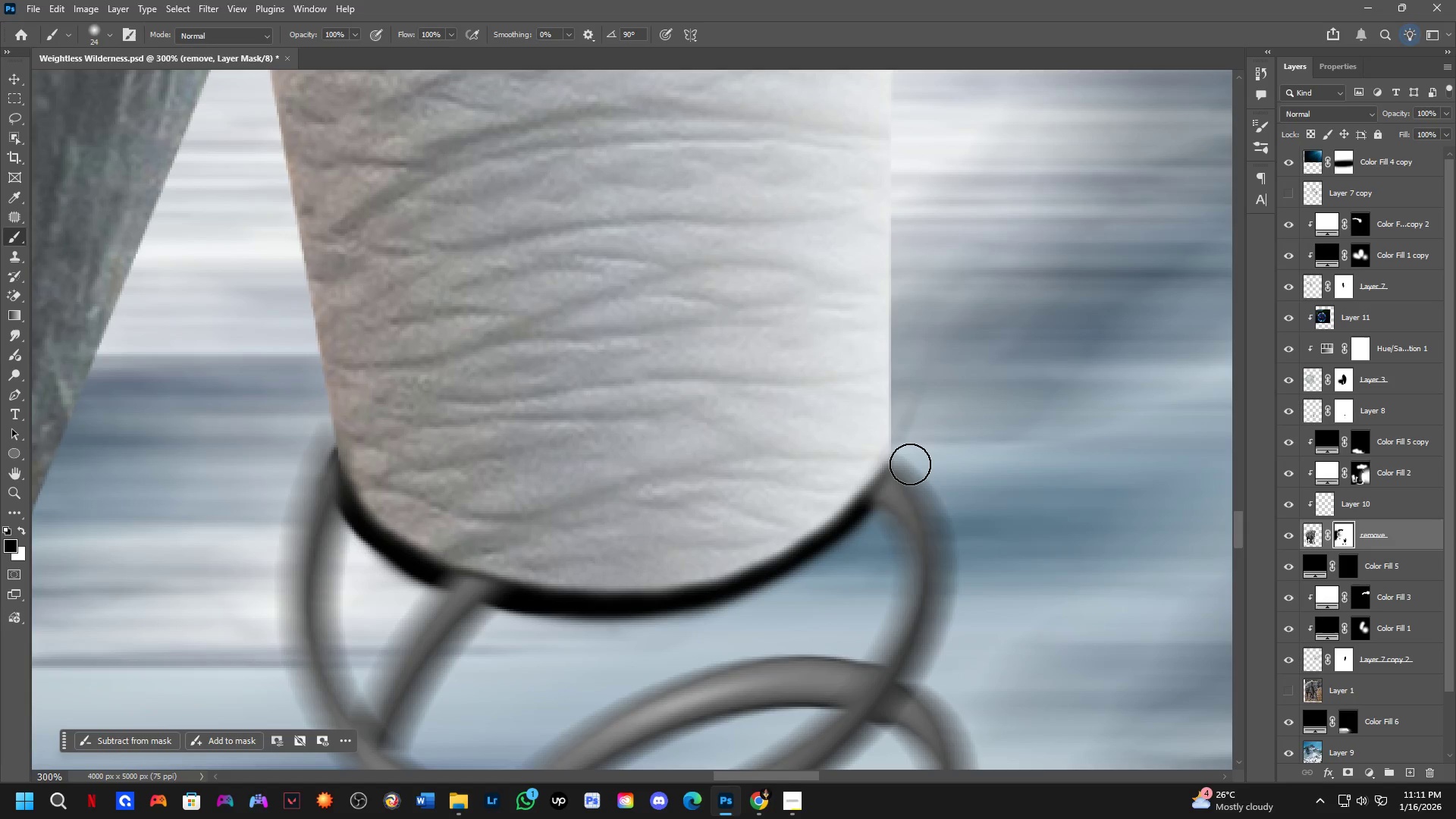 
hold_key(key=Space, duration=0.56)
 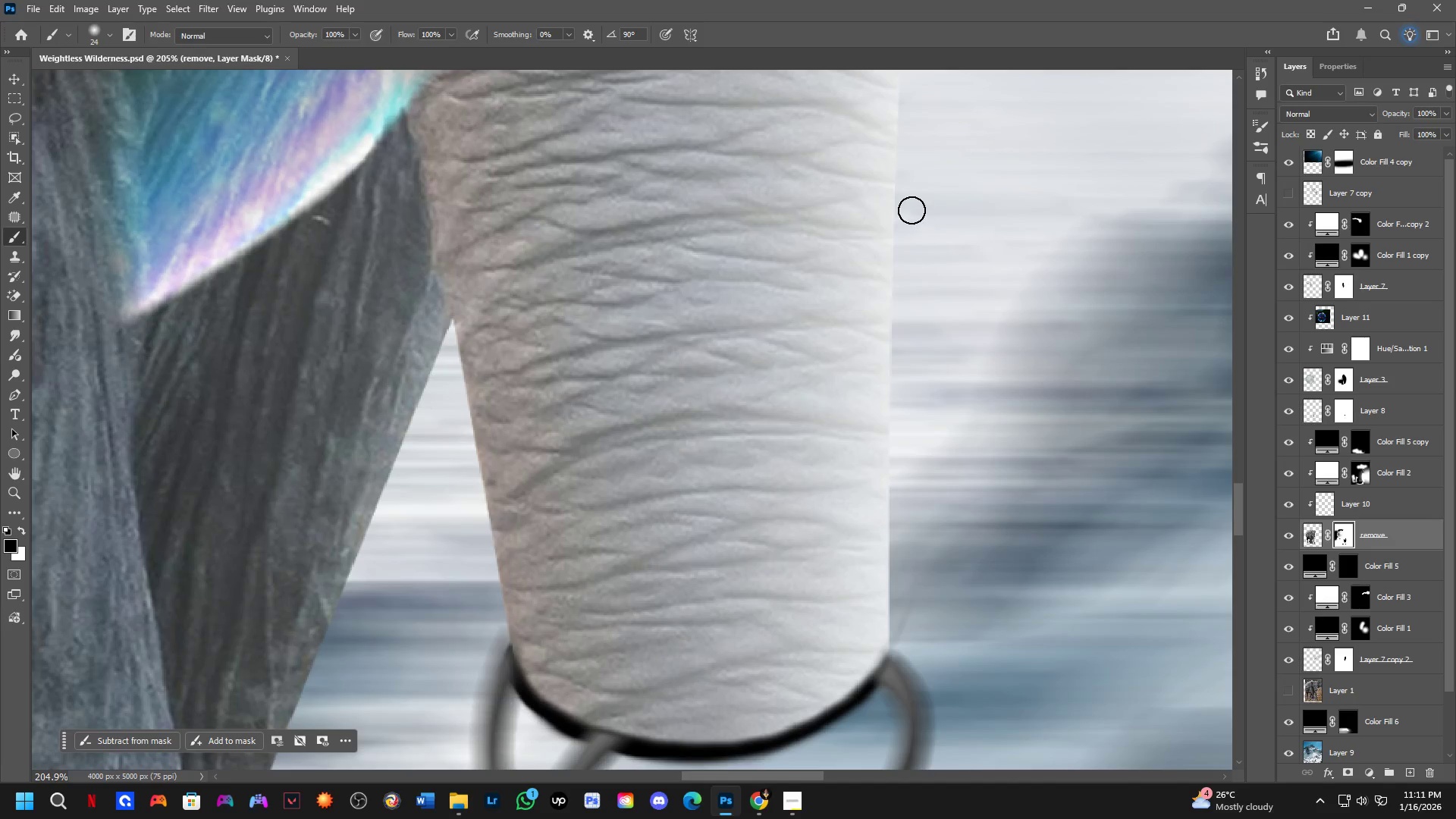 
left_click_drag(start_coordinate=[943, 352], to_coordinate=[934, 552])
 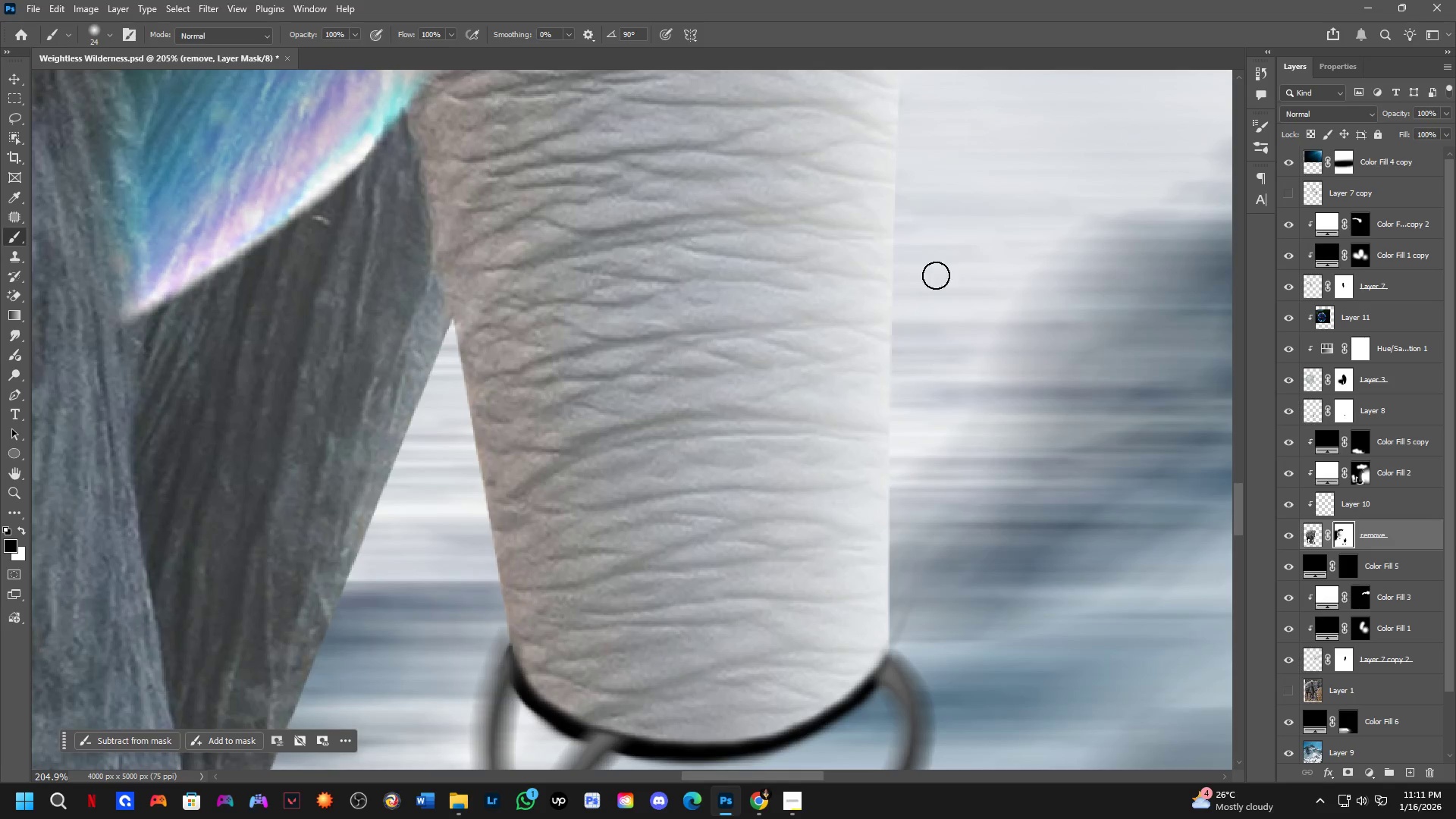 
scroll: coordinate [917, 438], scroll_direction: down, amount: 4.0
 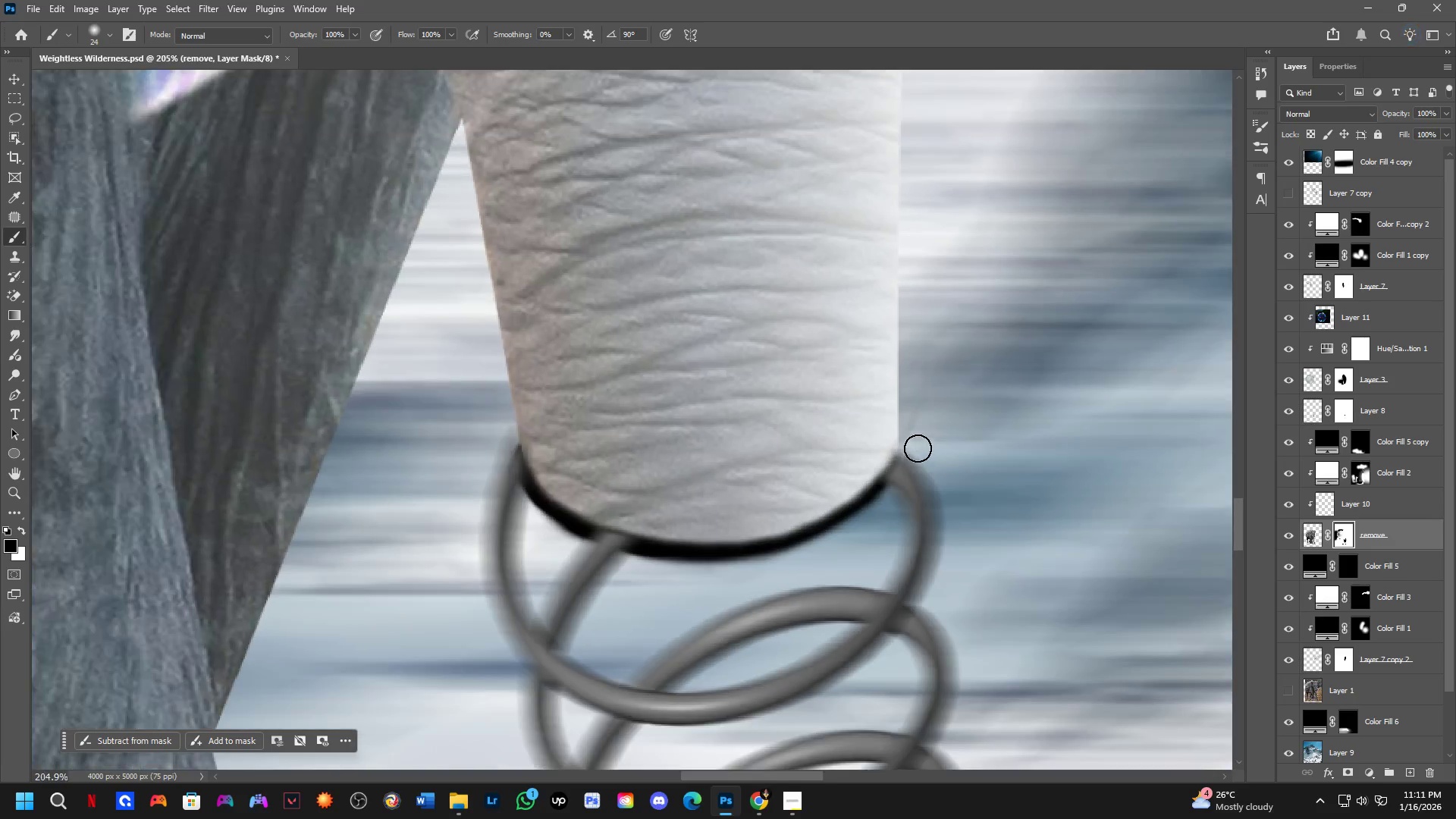 
hold_key(key=ShiftLeft, duration=0.8)
left_click([906, 202])
 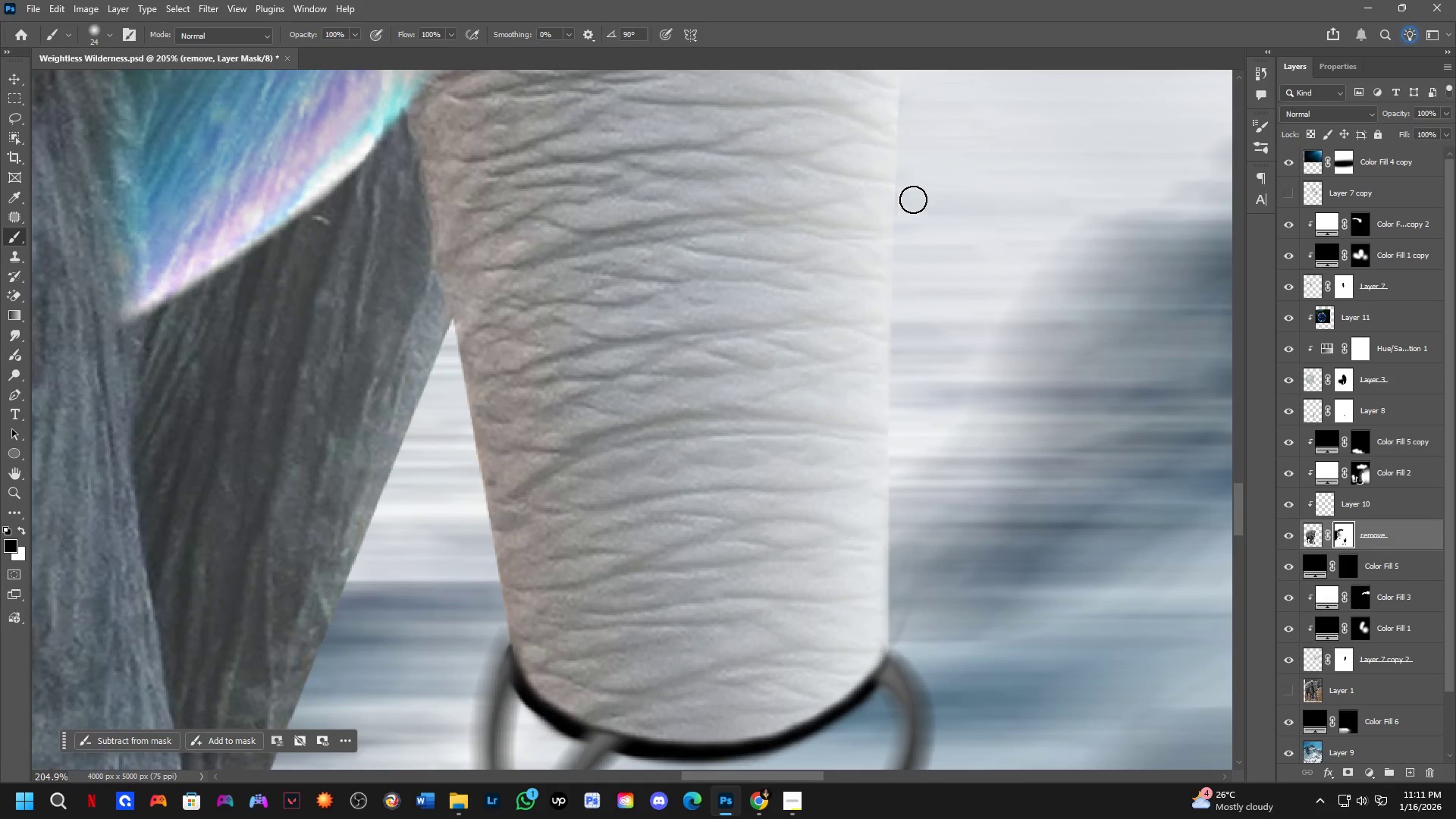 
hold_key(key=Space, duration=0.59)
 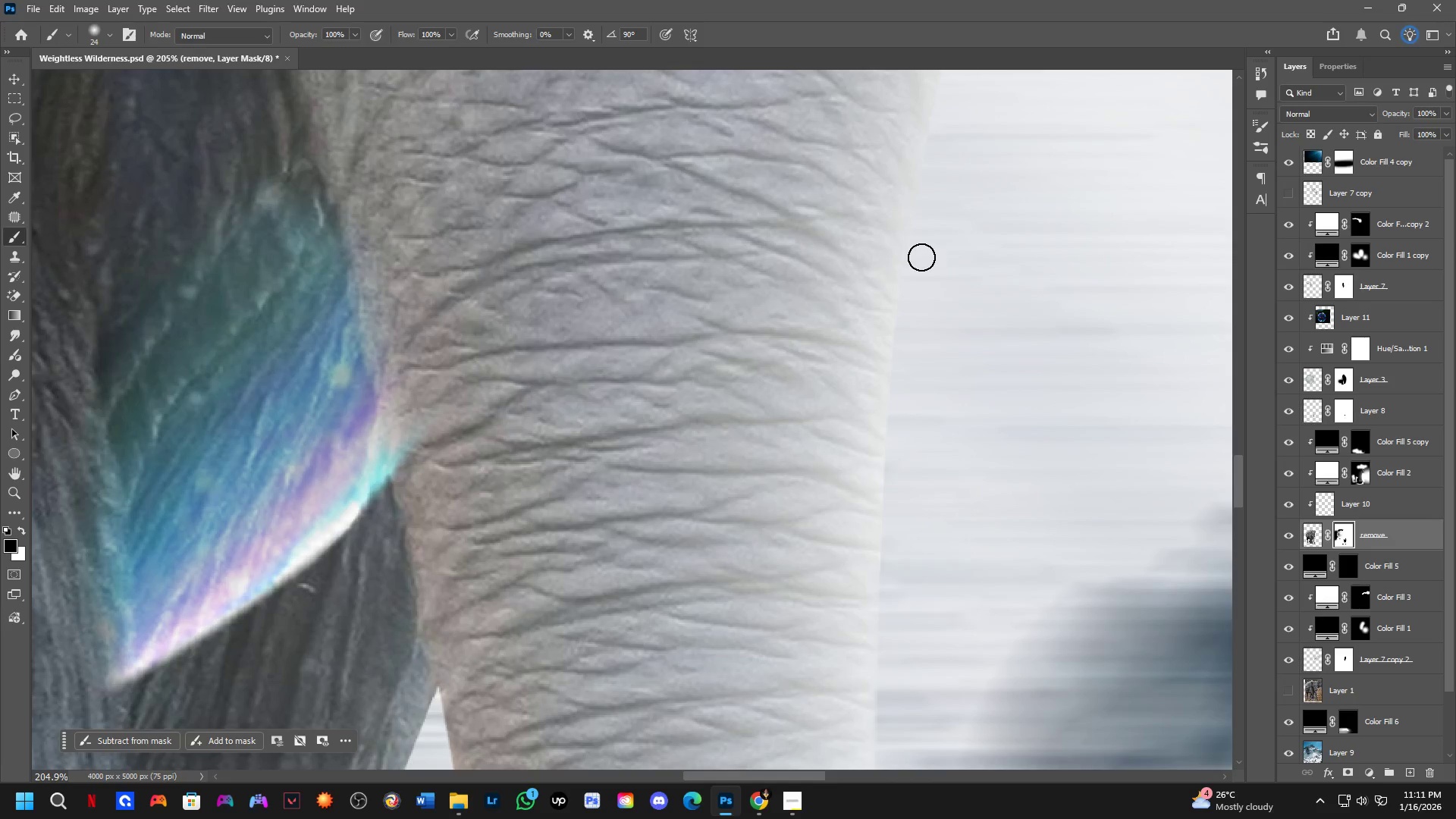 
left_click_drag(start_coordinate=[929, 163], to_coordinate=[915, 531])
 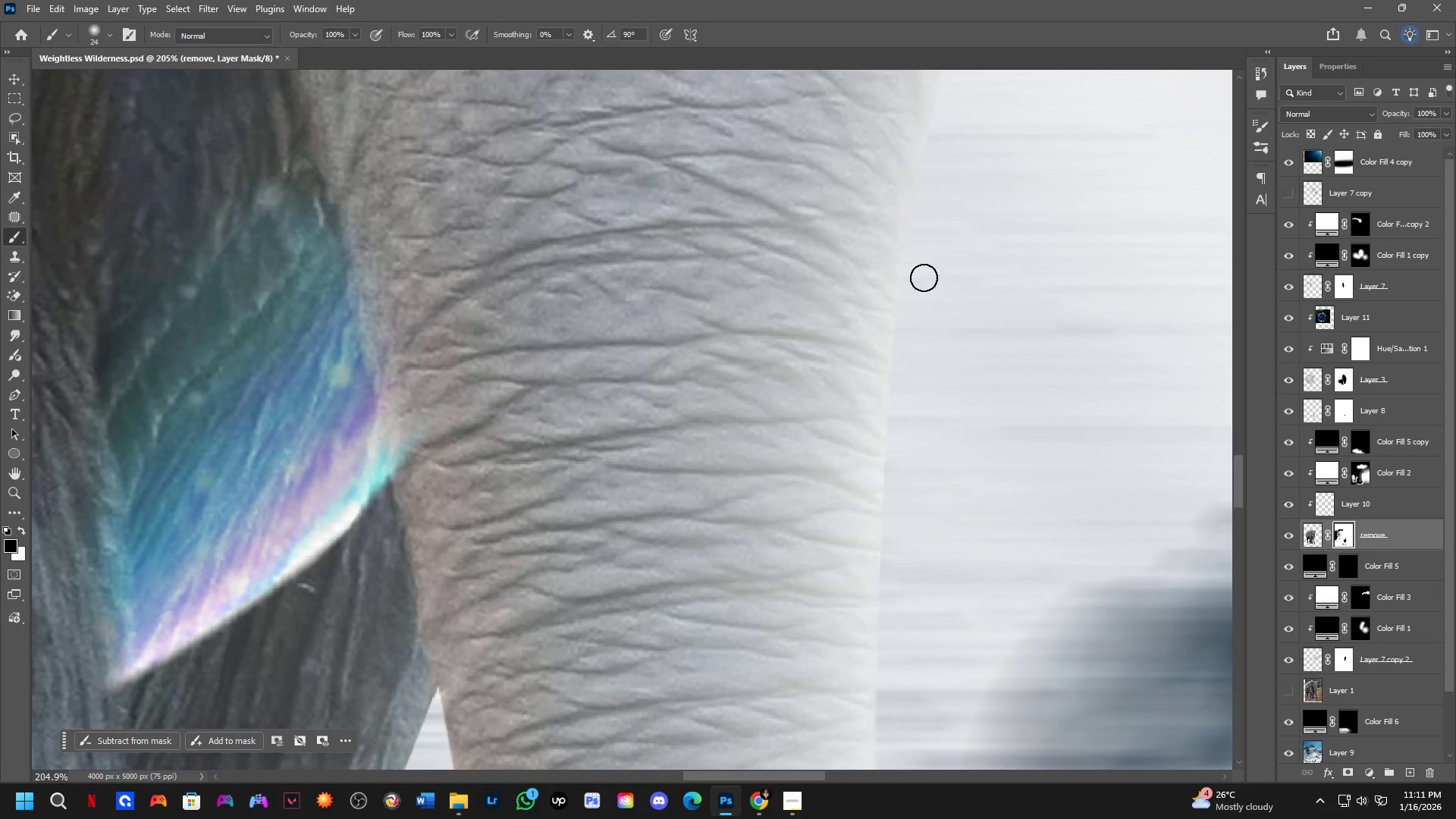 
hold_key(key=ShiftLeft, duration=0.72)
left_click([917, 258])
 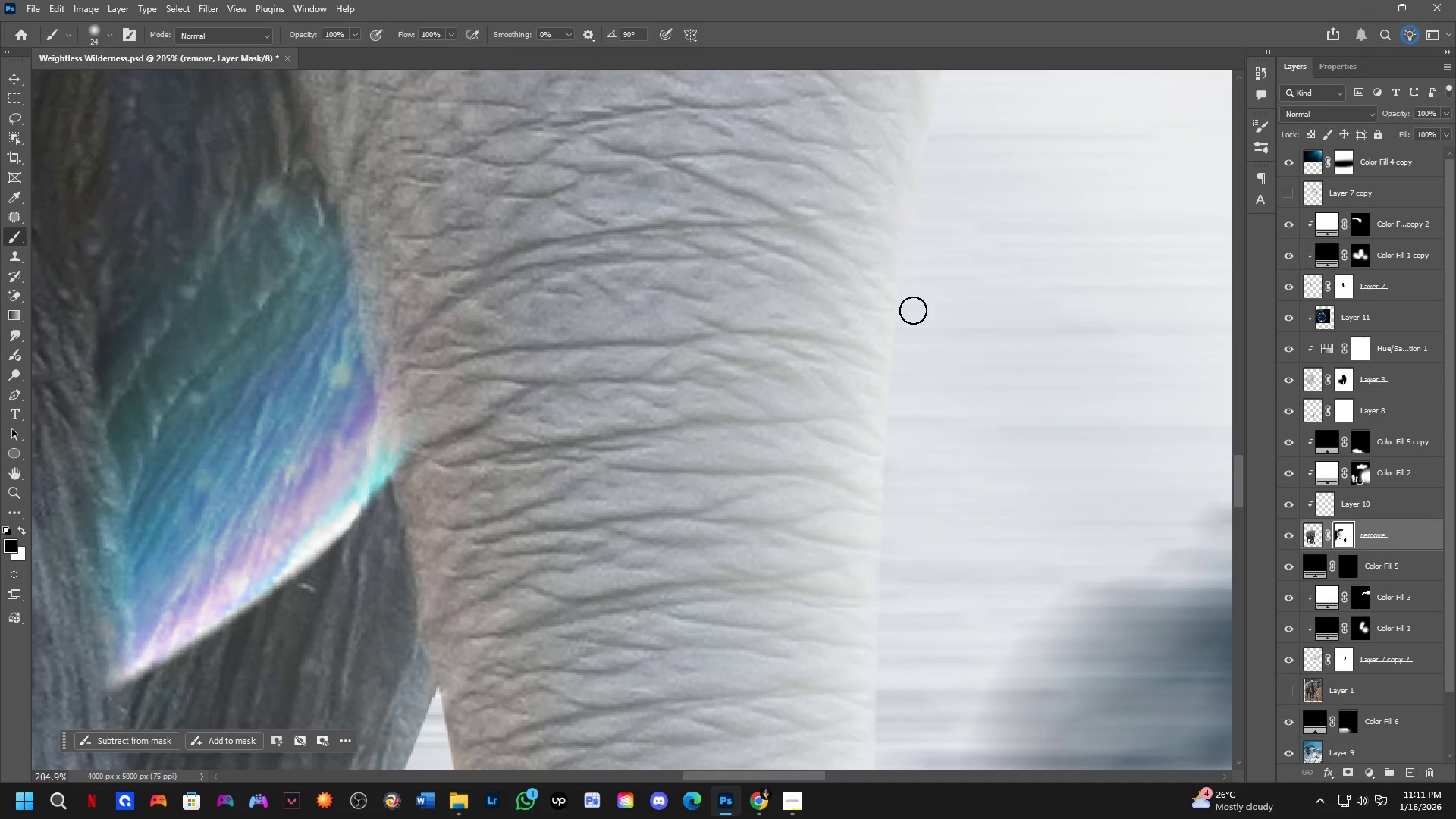 
key(Shift+ShiftLeft)